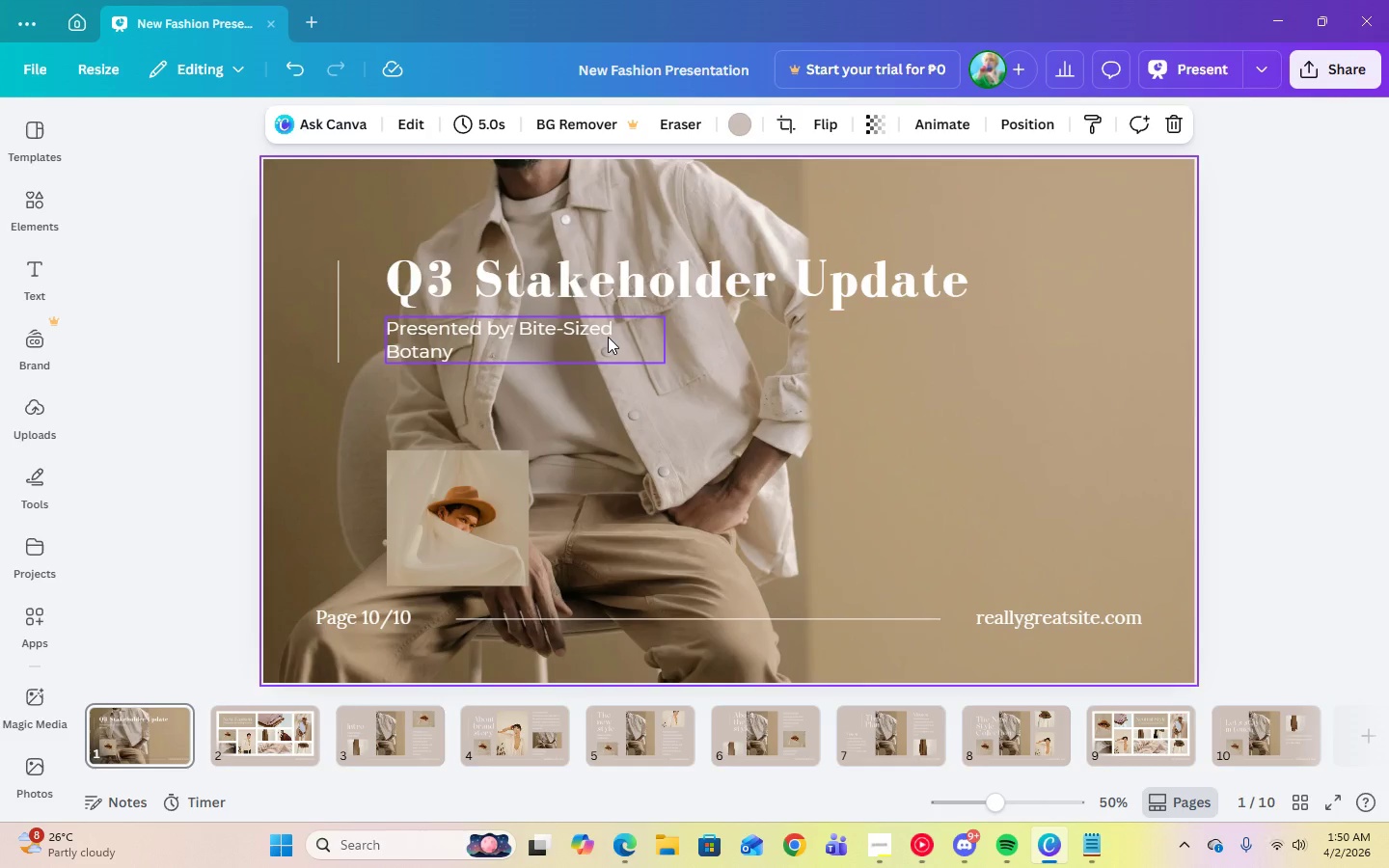 
left_click([608, 337])
 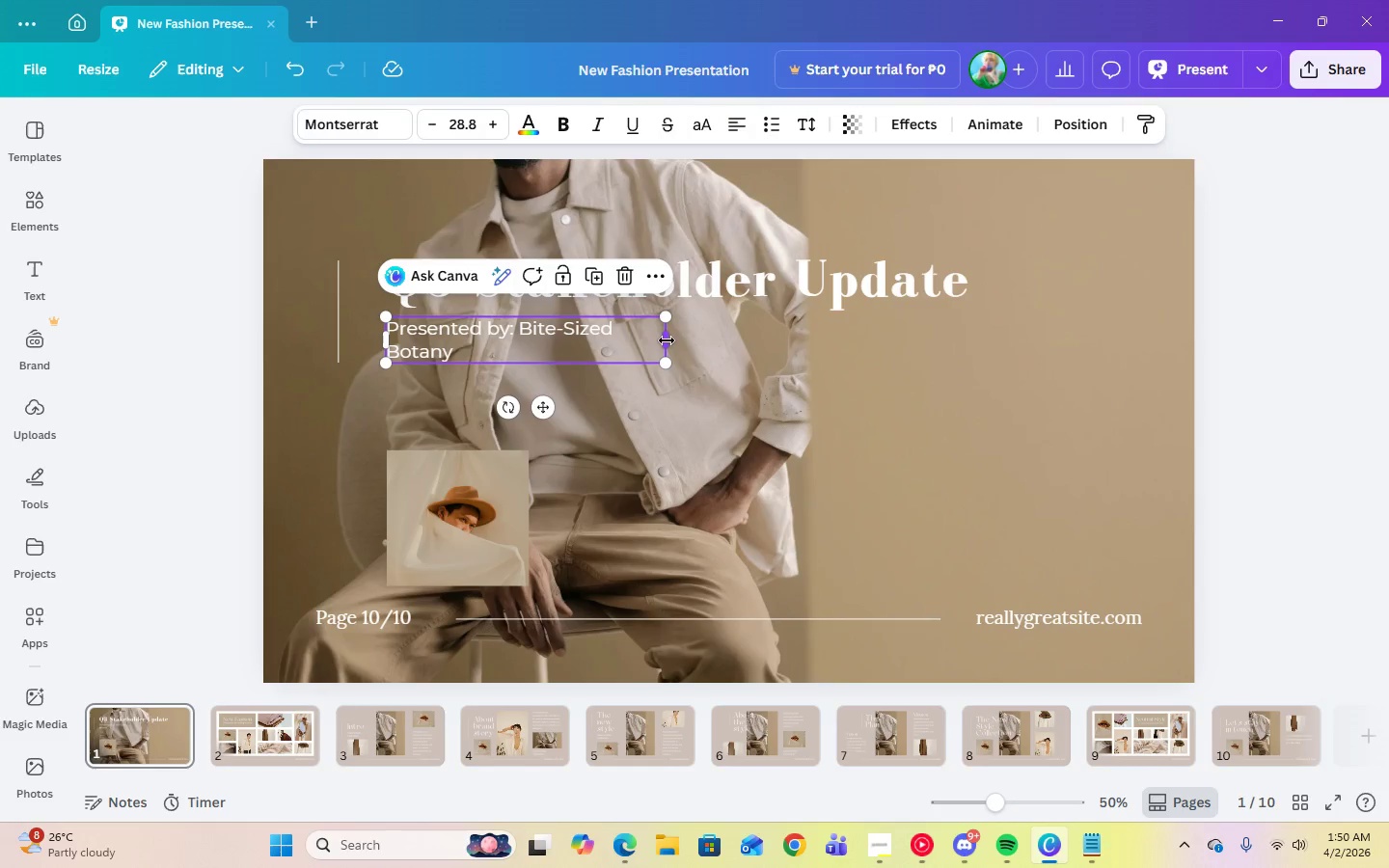 
left_click_drag(start_coordinate=[667, 341], to_coordinate=[724, 345])
 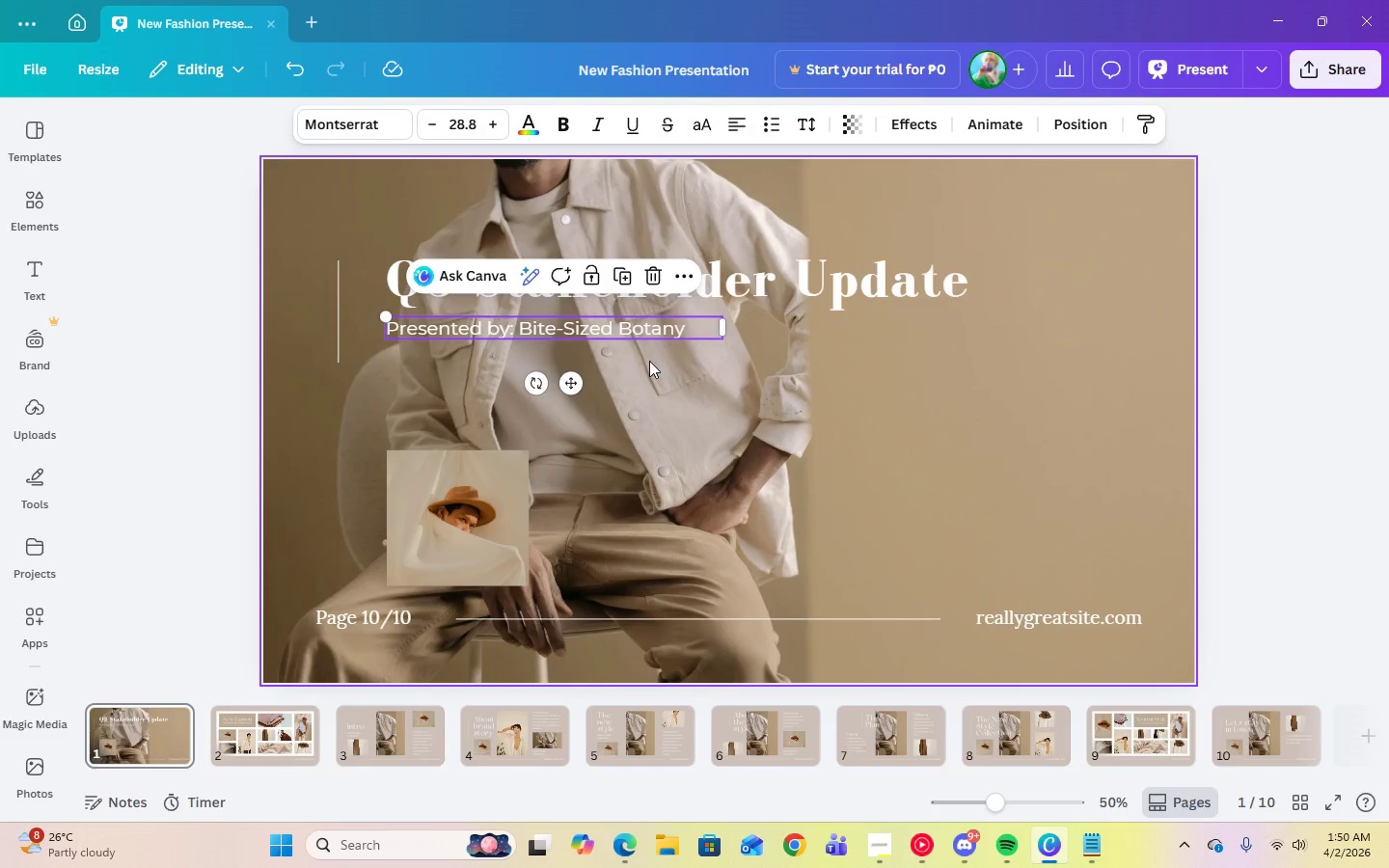 
left_click([649, 361])
 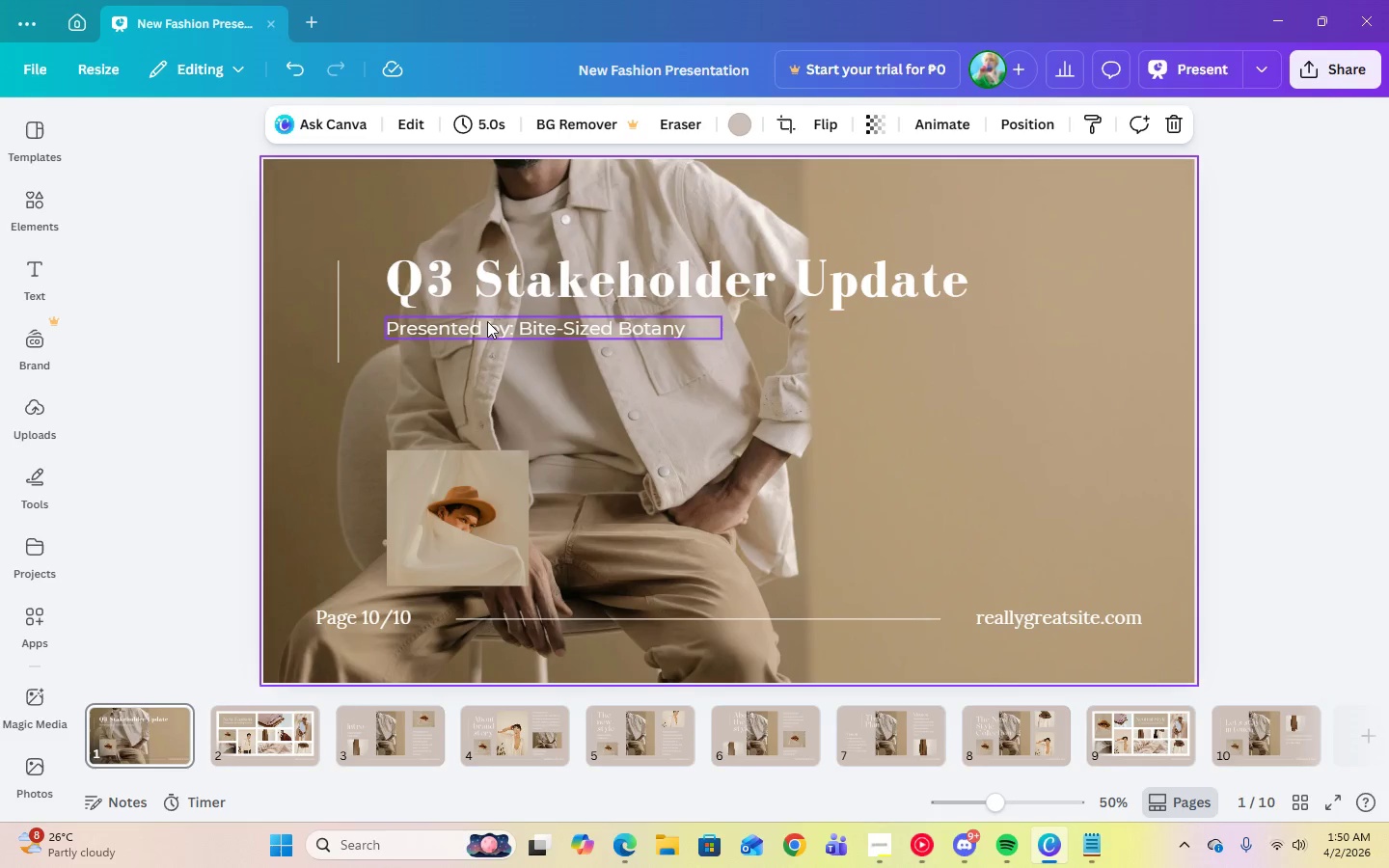 
left_click_drag(start_coordinate=[487, 325], to_coordinate=[486, 346])
 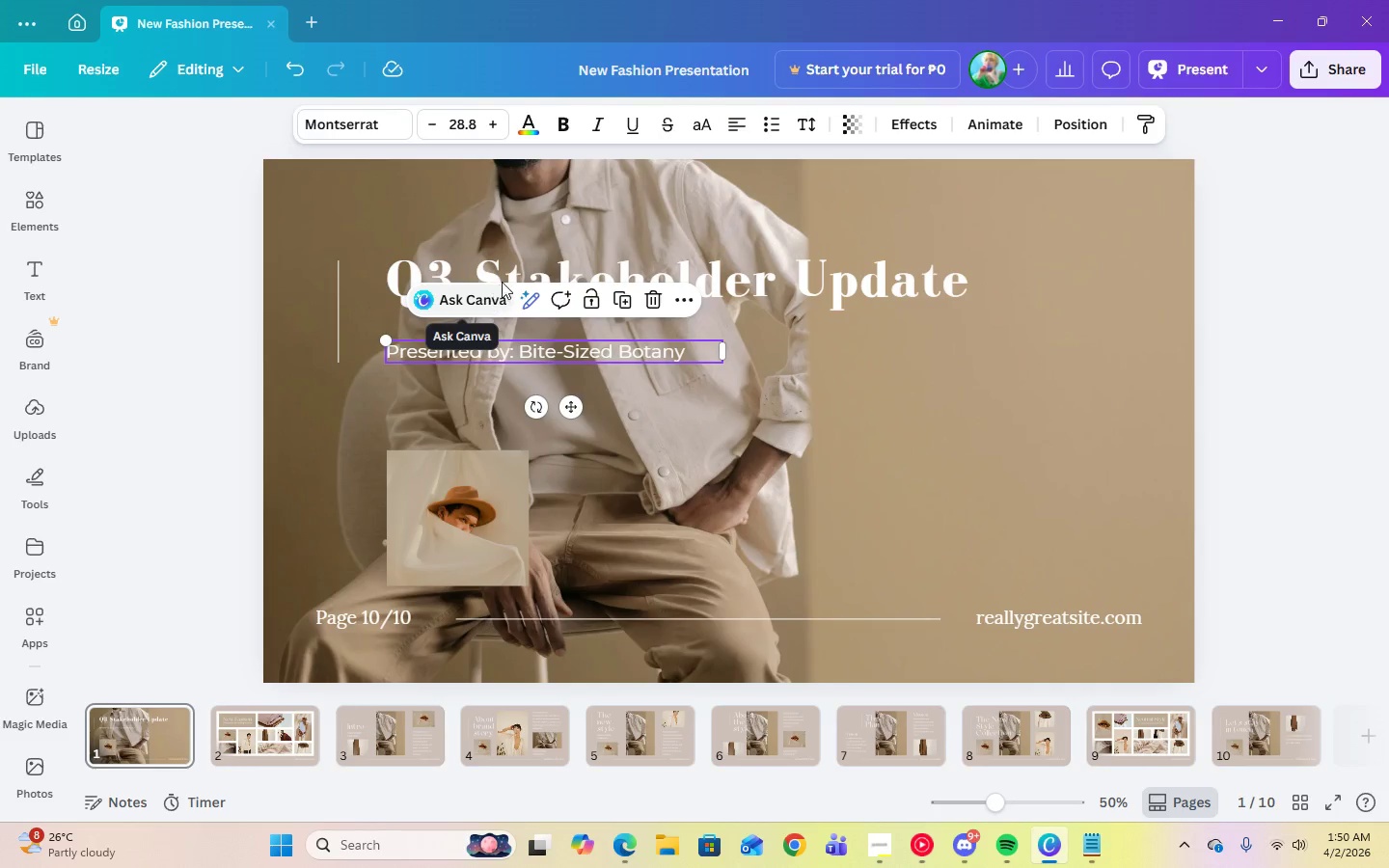 
left_click([502, 282])
 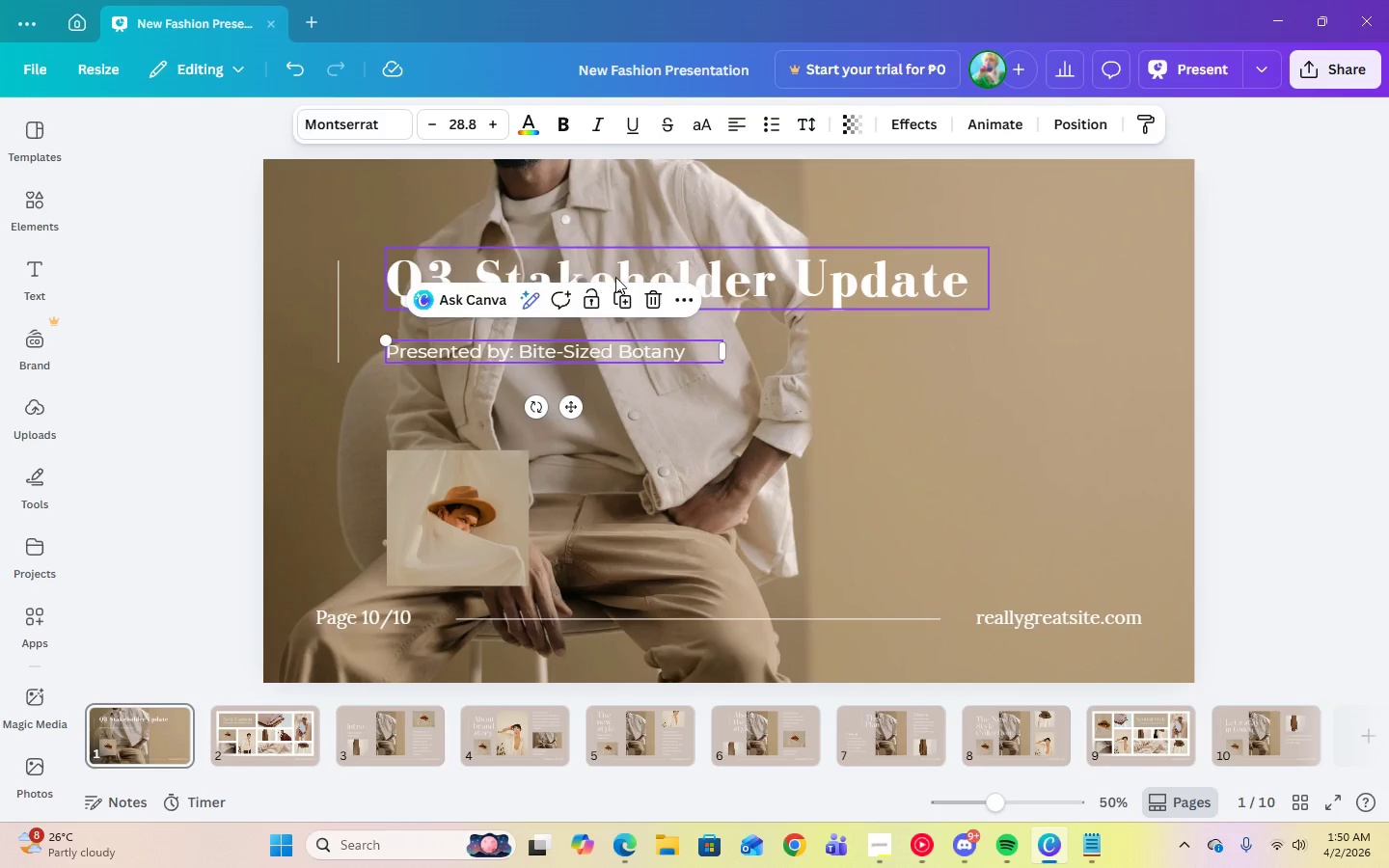 
left_click([615, 277])
 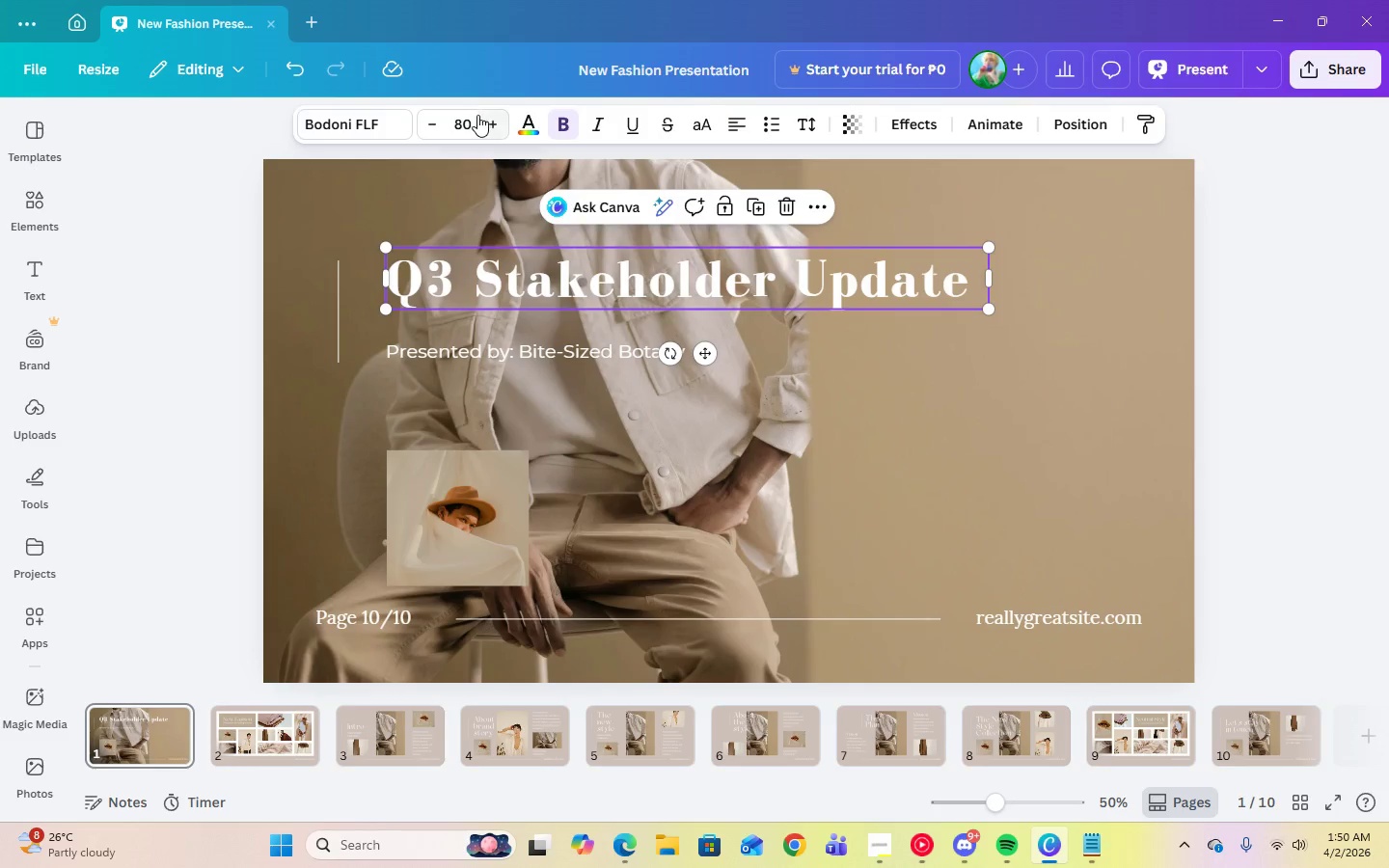 
left_click([470, 121])
 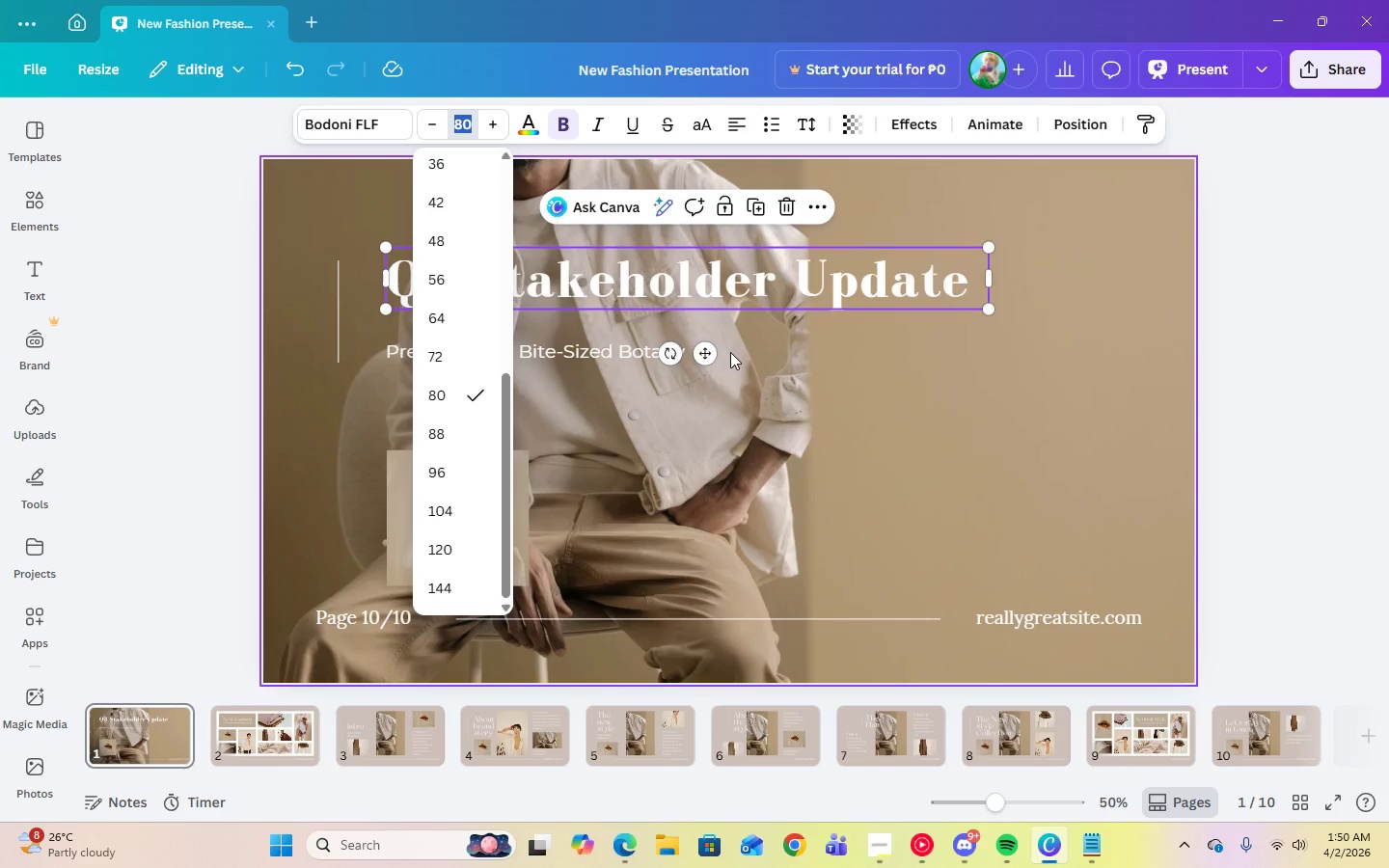 
key(Numpad8)
 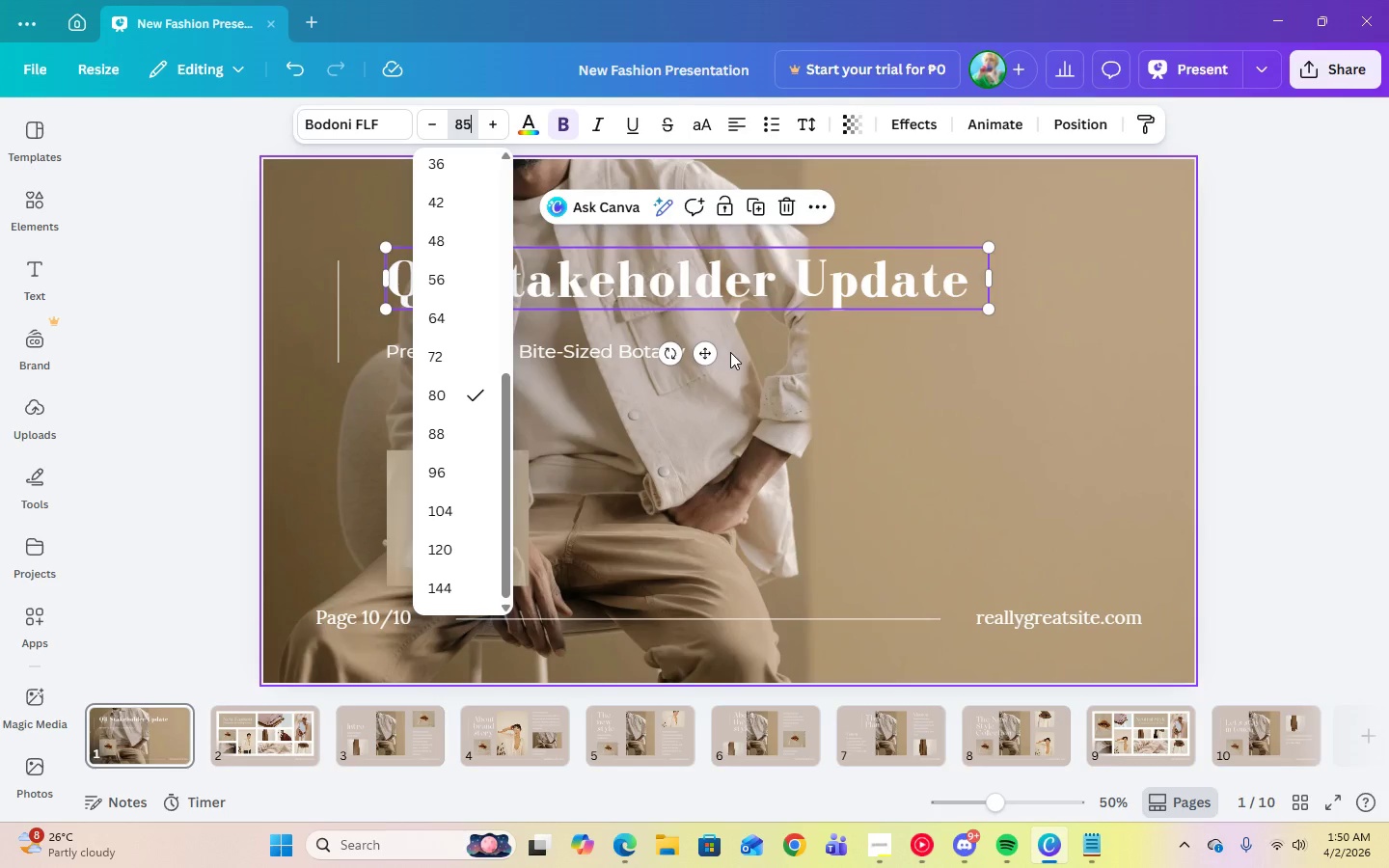 
key(Numpad5)
 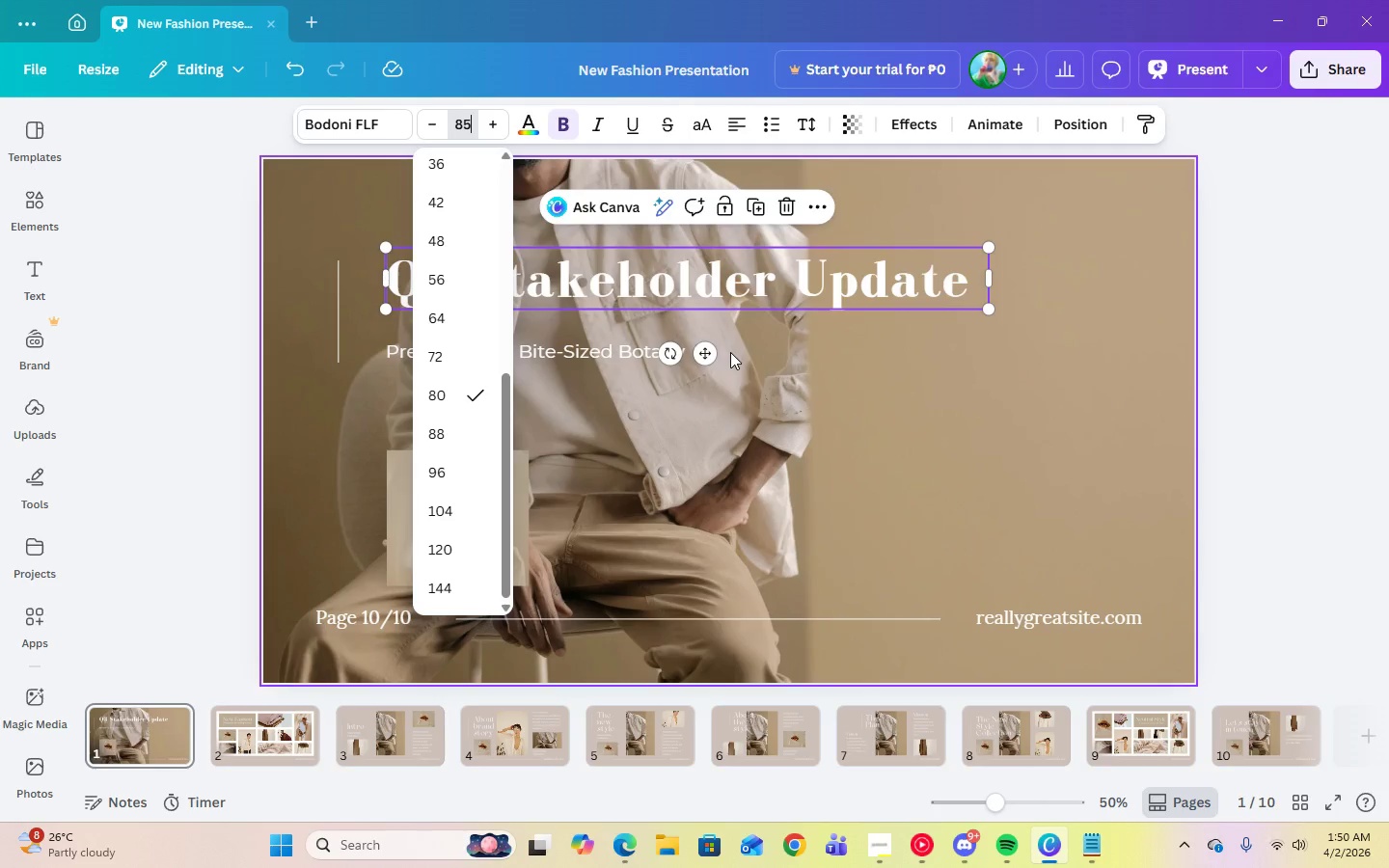 
key(Enter)
 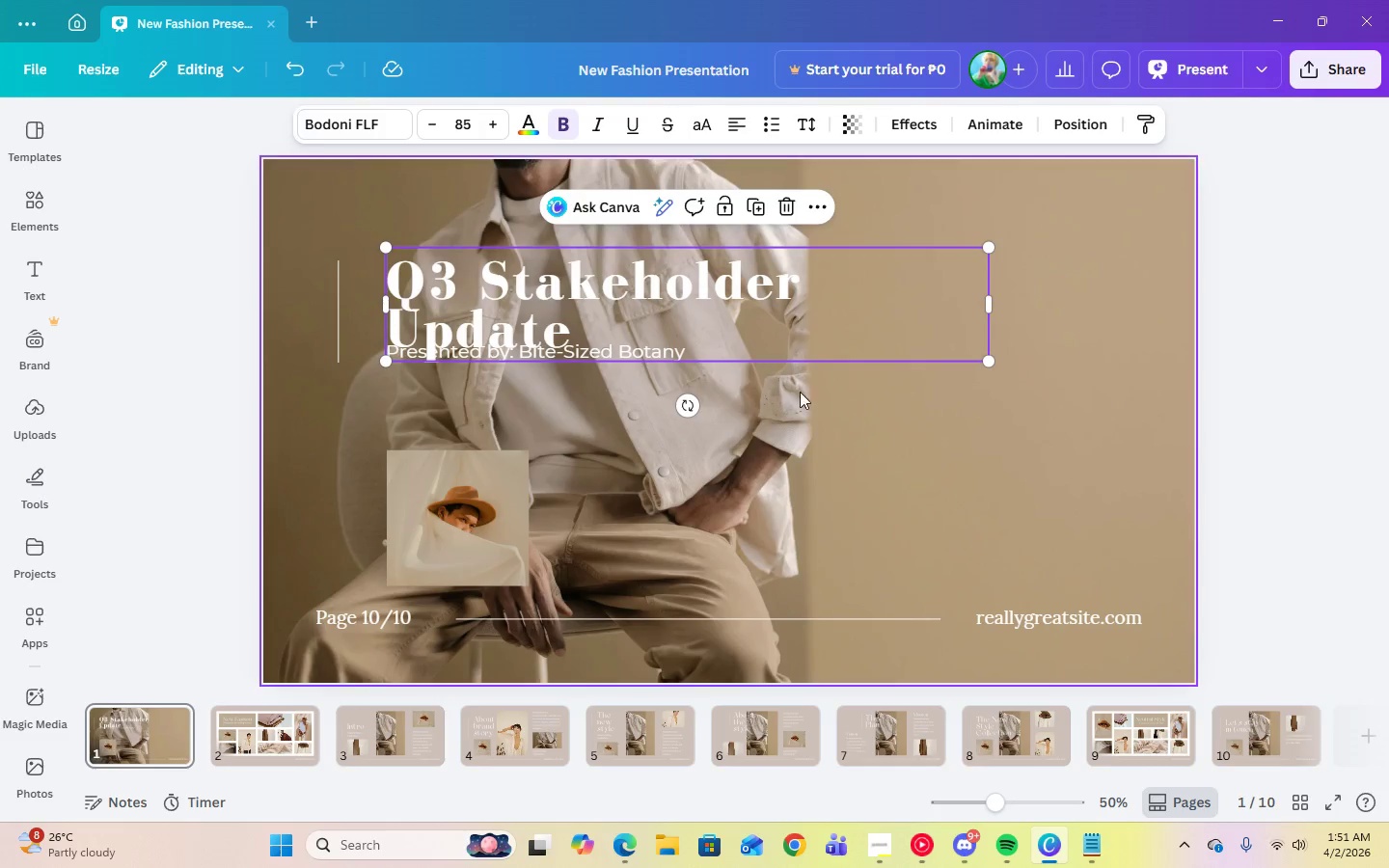 
left_click([815, 402])
 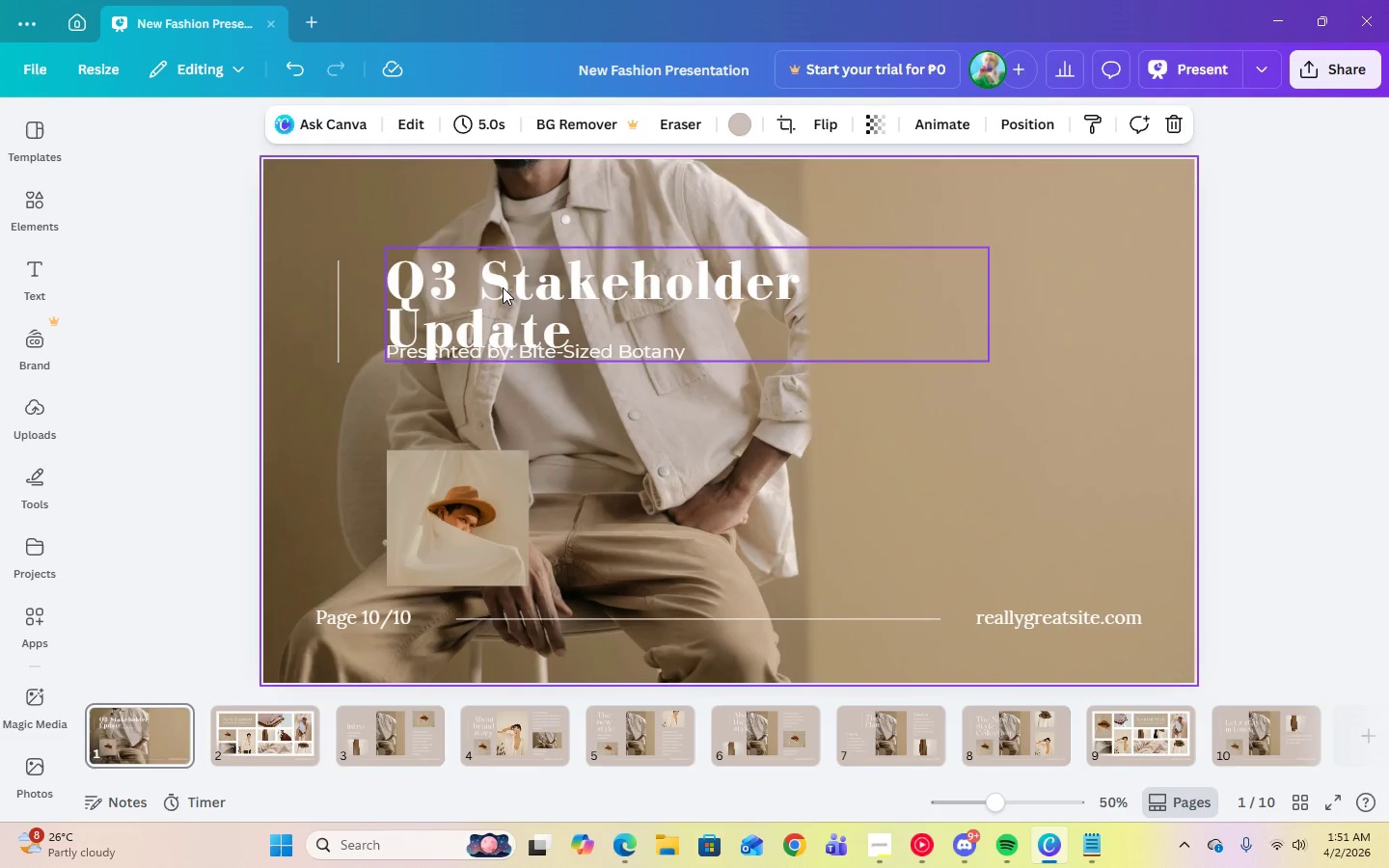 
left_click([503, 287])
 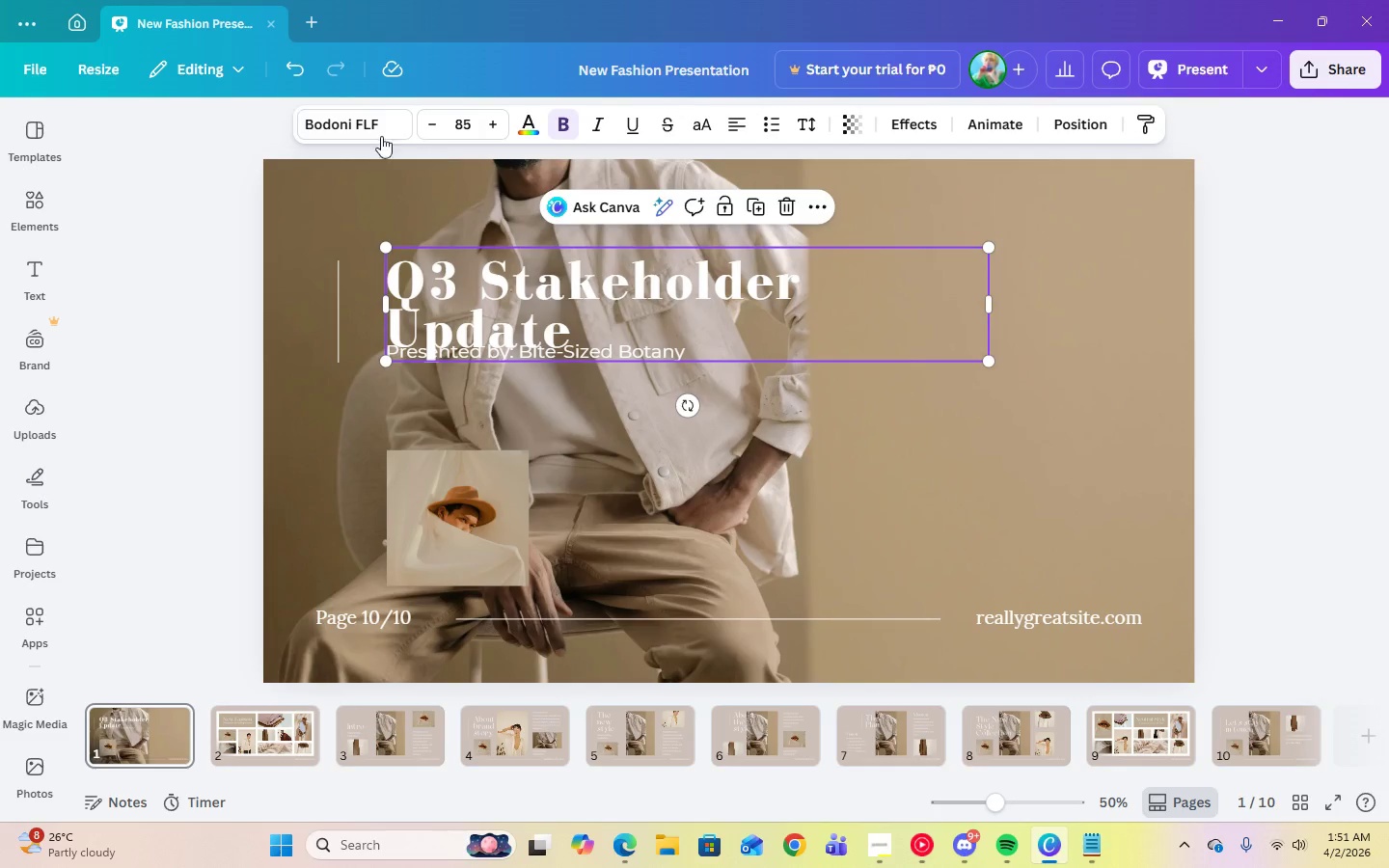 
left_click([285, 67])
 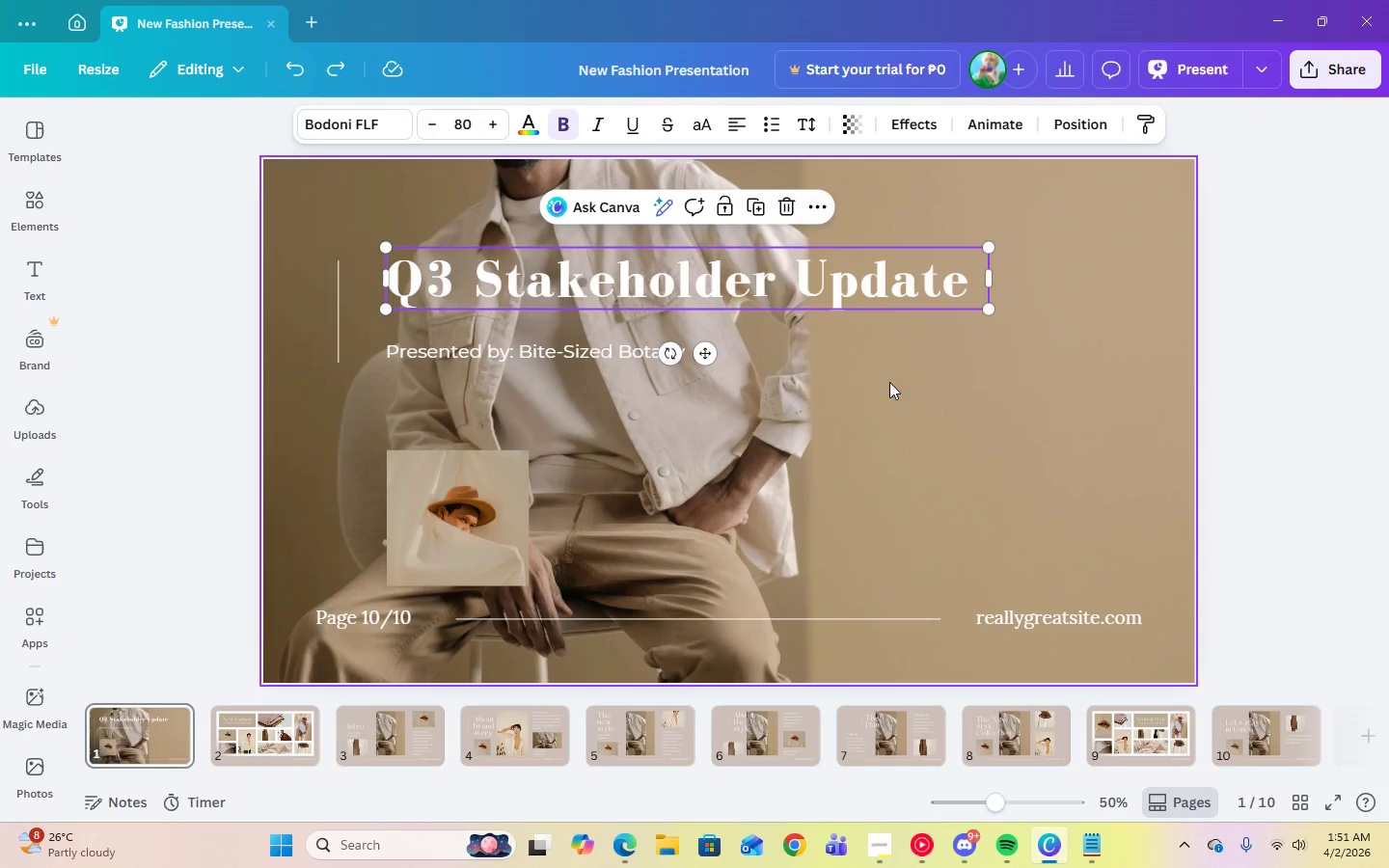 
left_click([923, 402])
 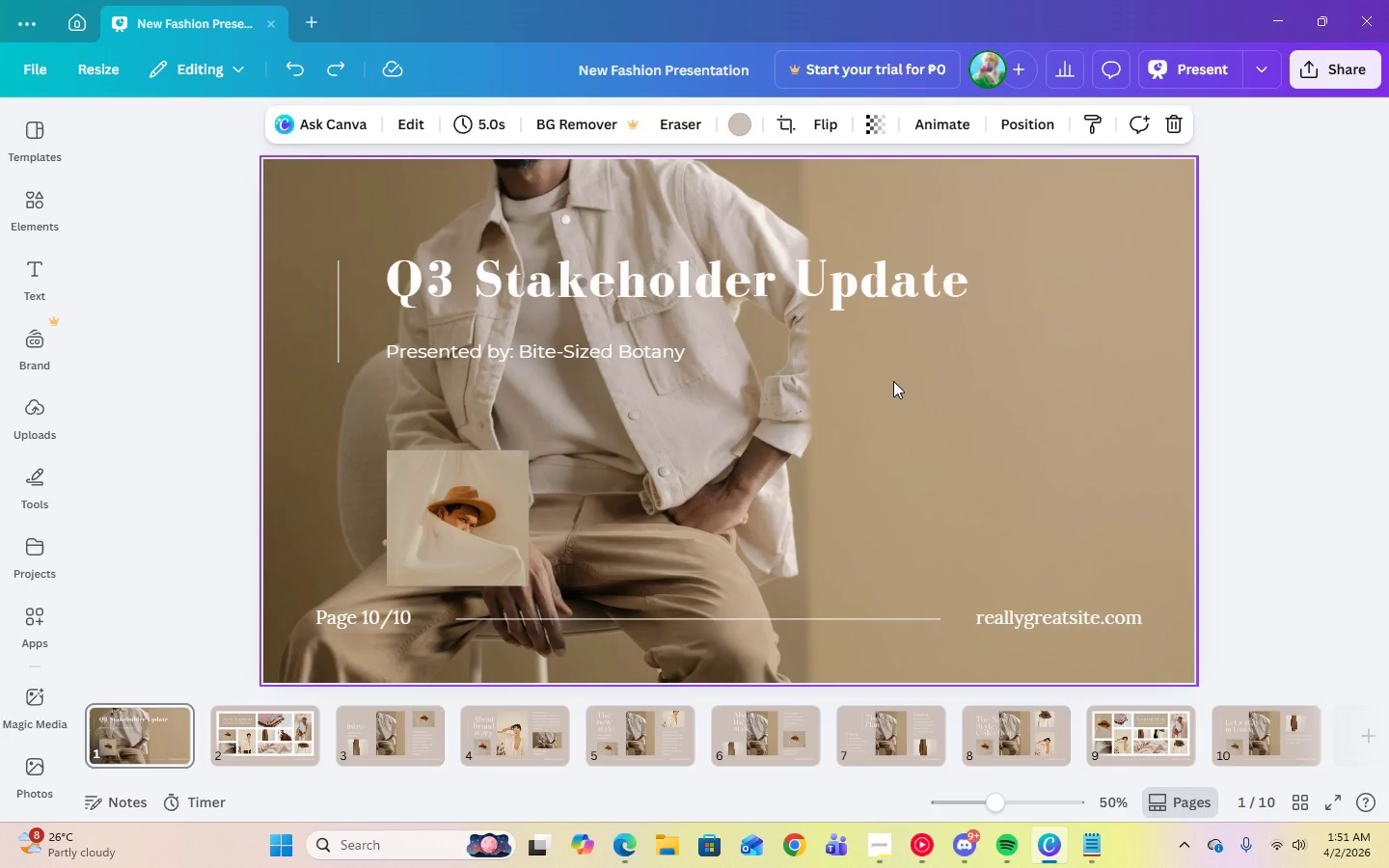 
left_click([509, 285])
 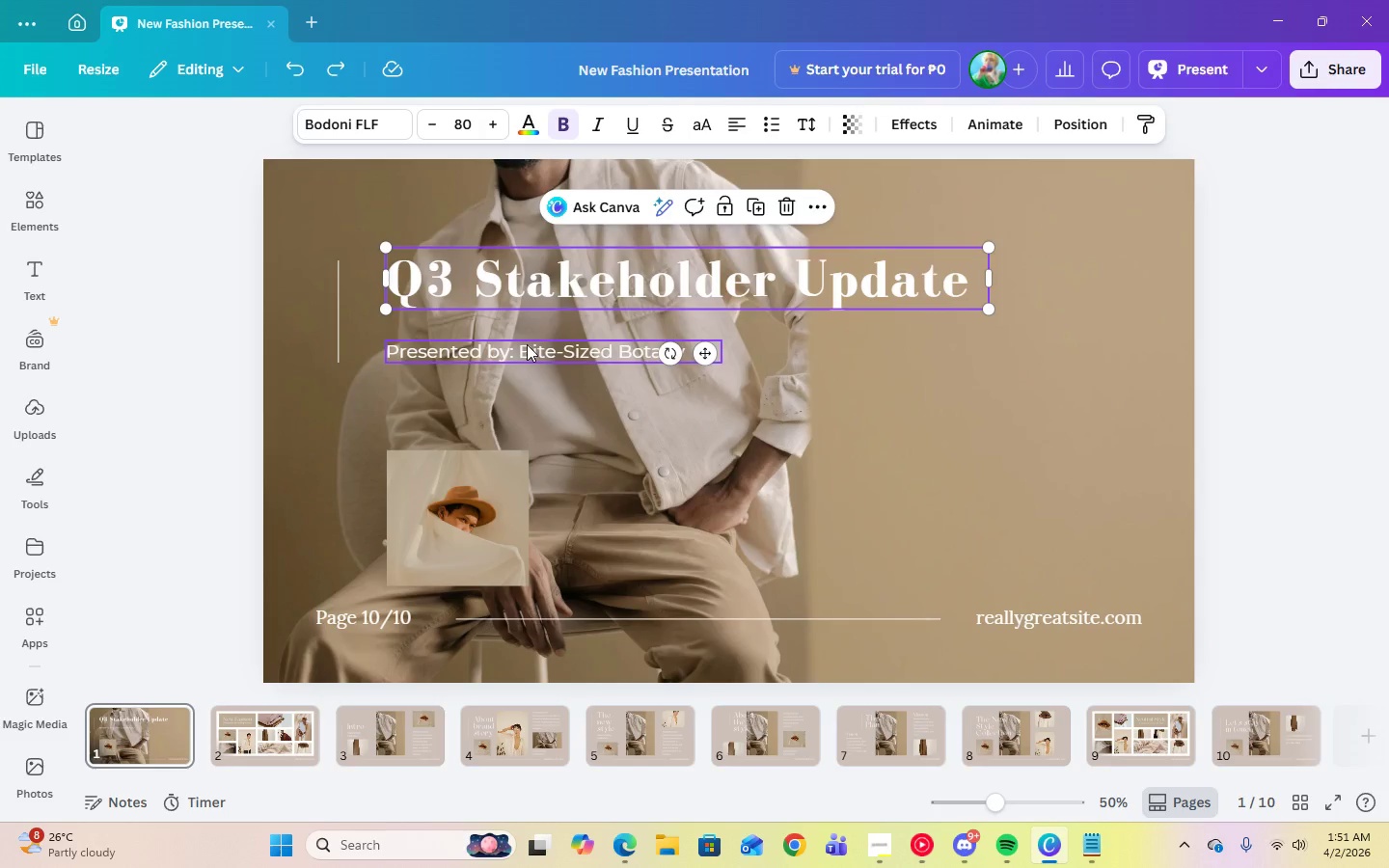 
left_click([527, 344])
 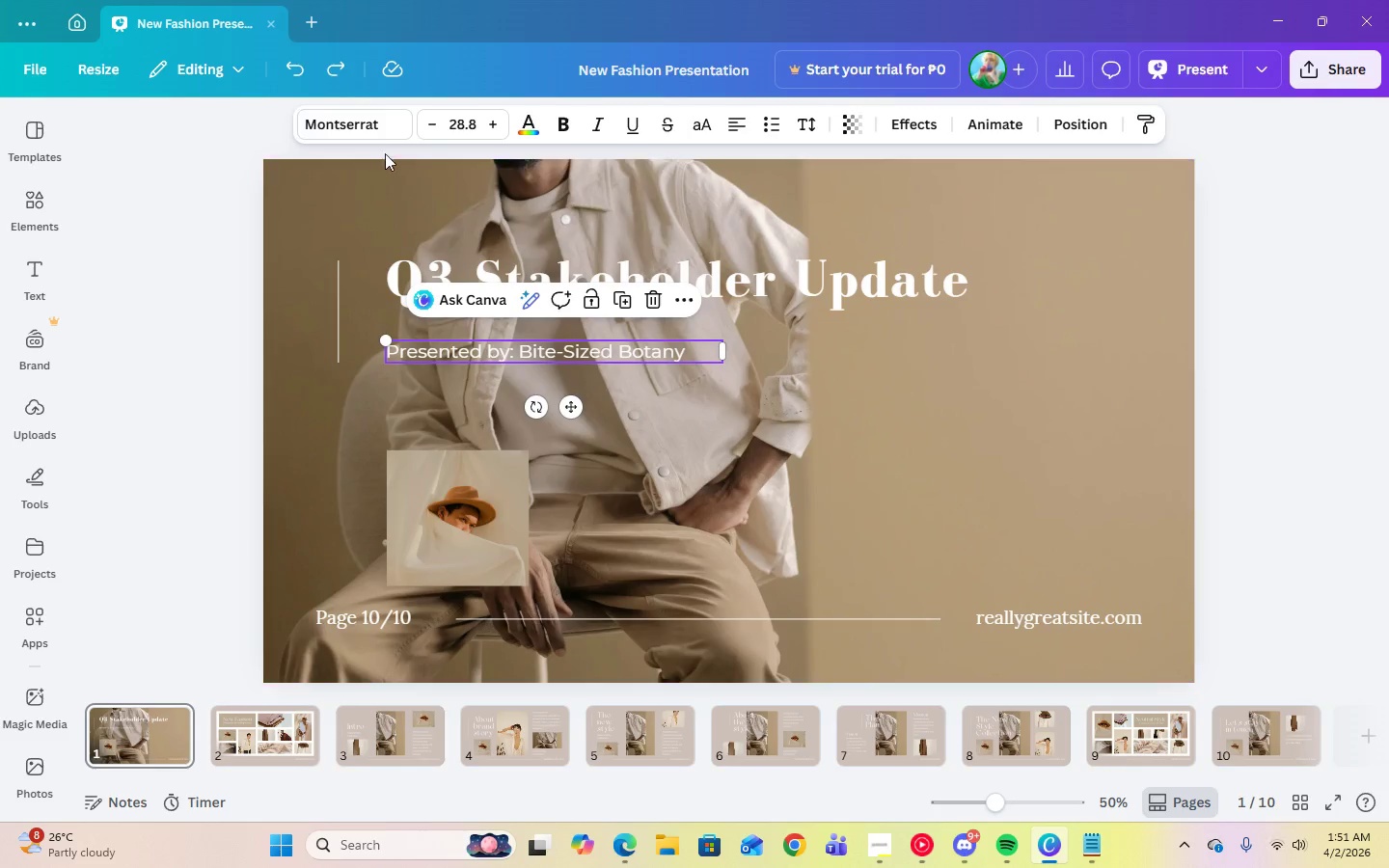 
left_click([458, 128])
 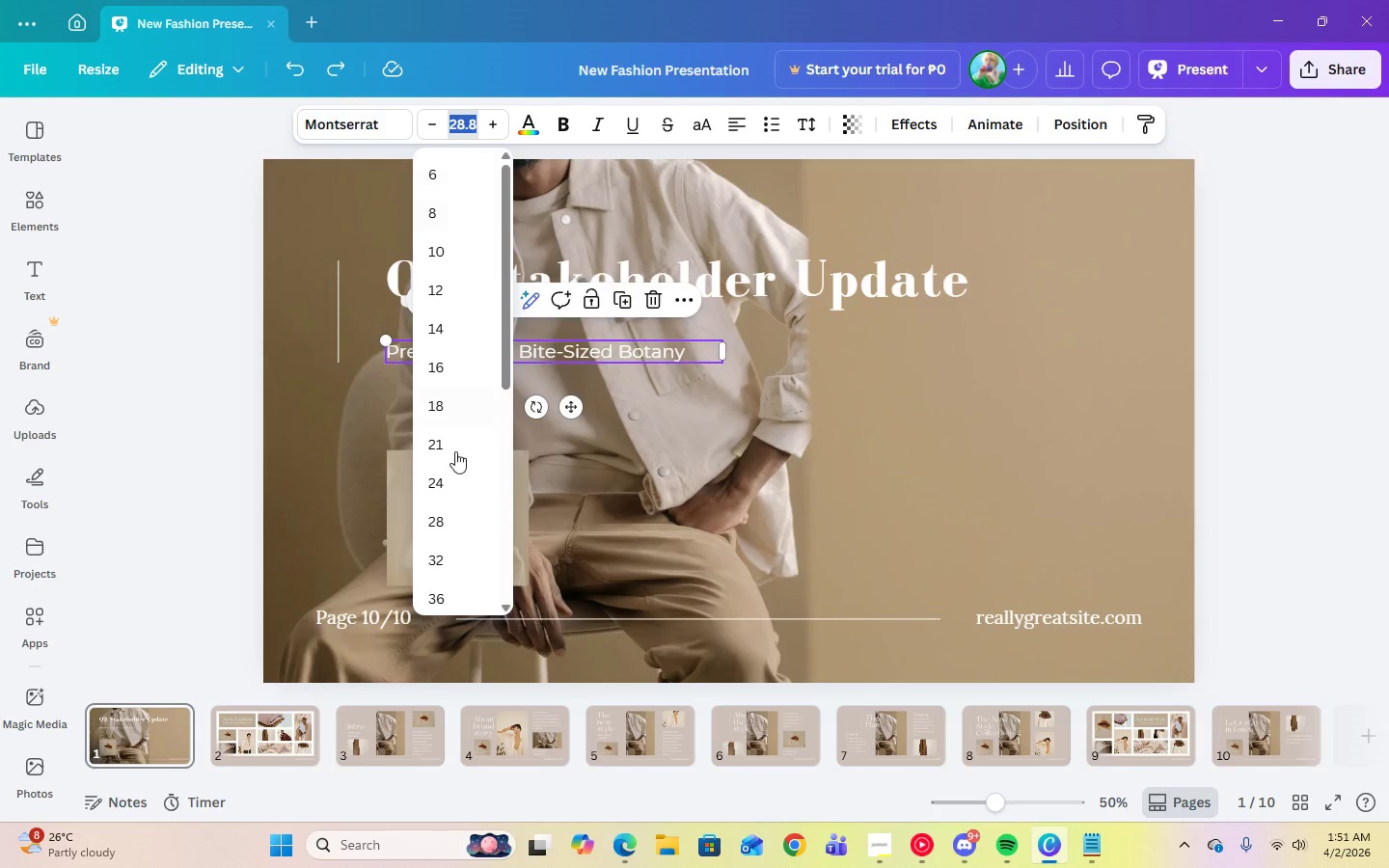 
scroll: coordinate [452, 497], scroll_direction: down, amount: 3.0
 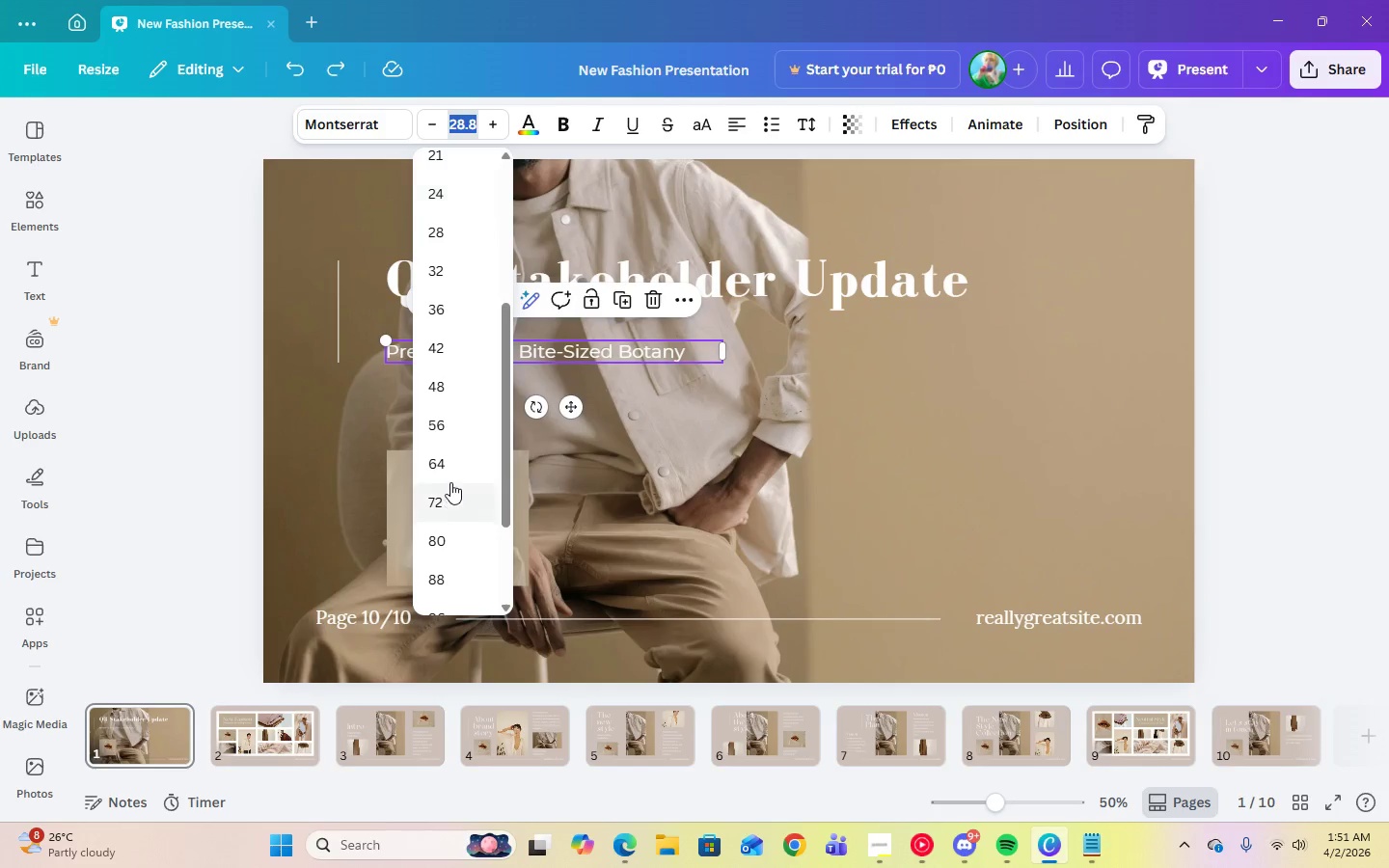 
scroll: coordinate [450, 475], scroll_direction: up, amount: 1.0
 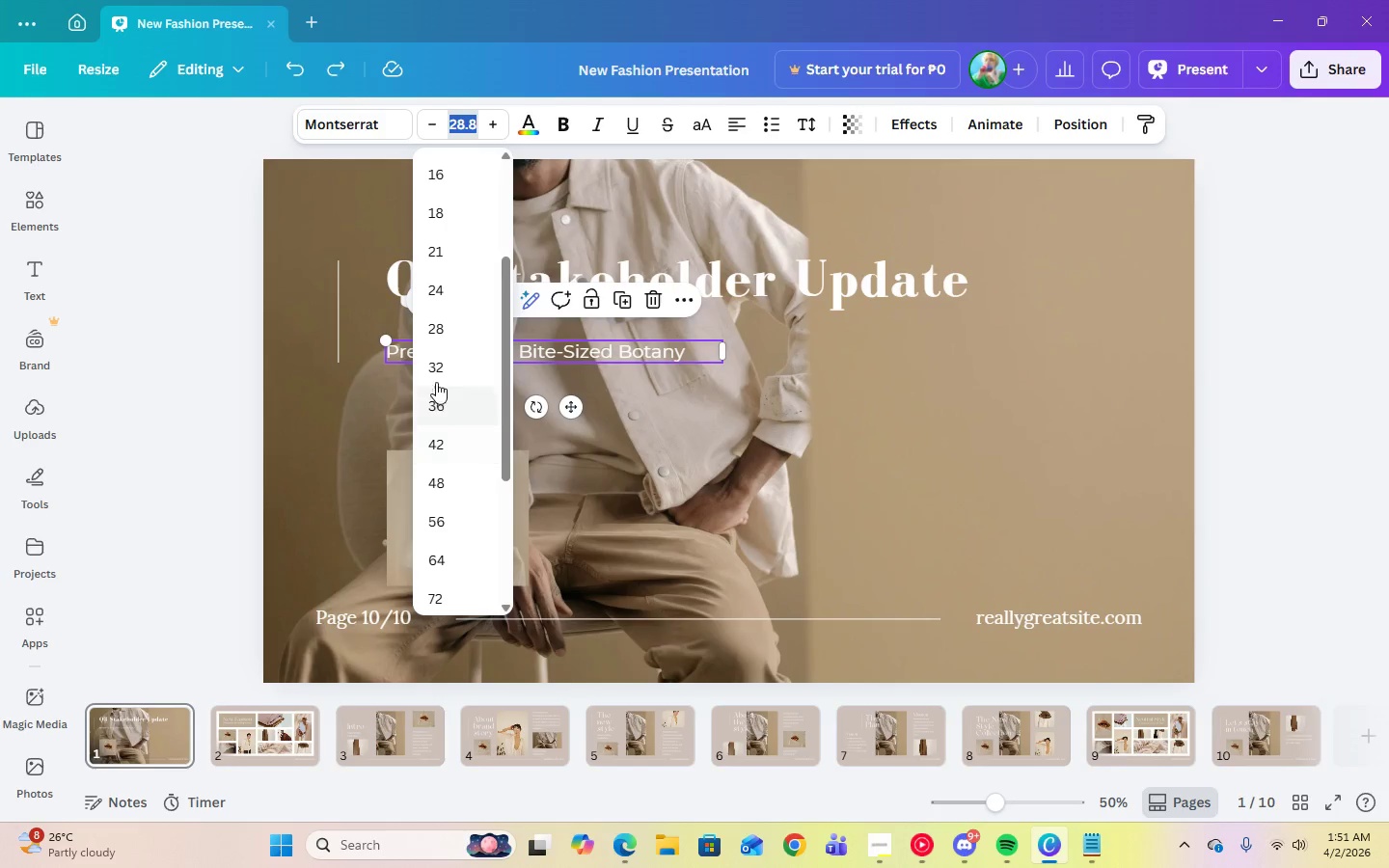 
left_click([436, 364])
 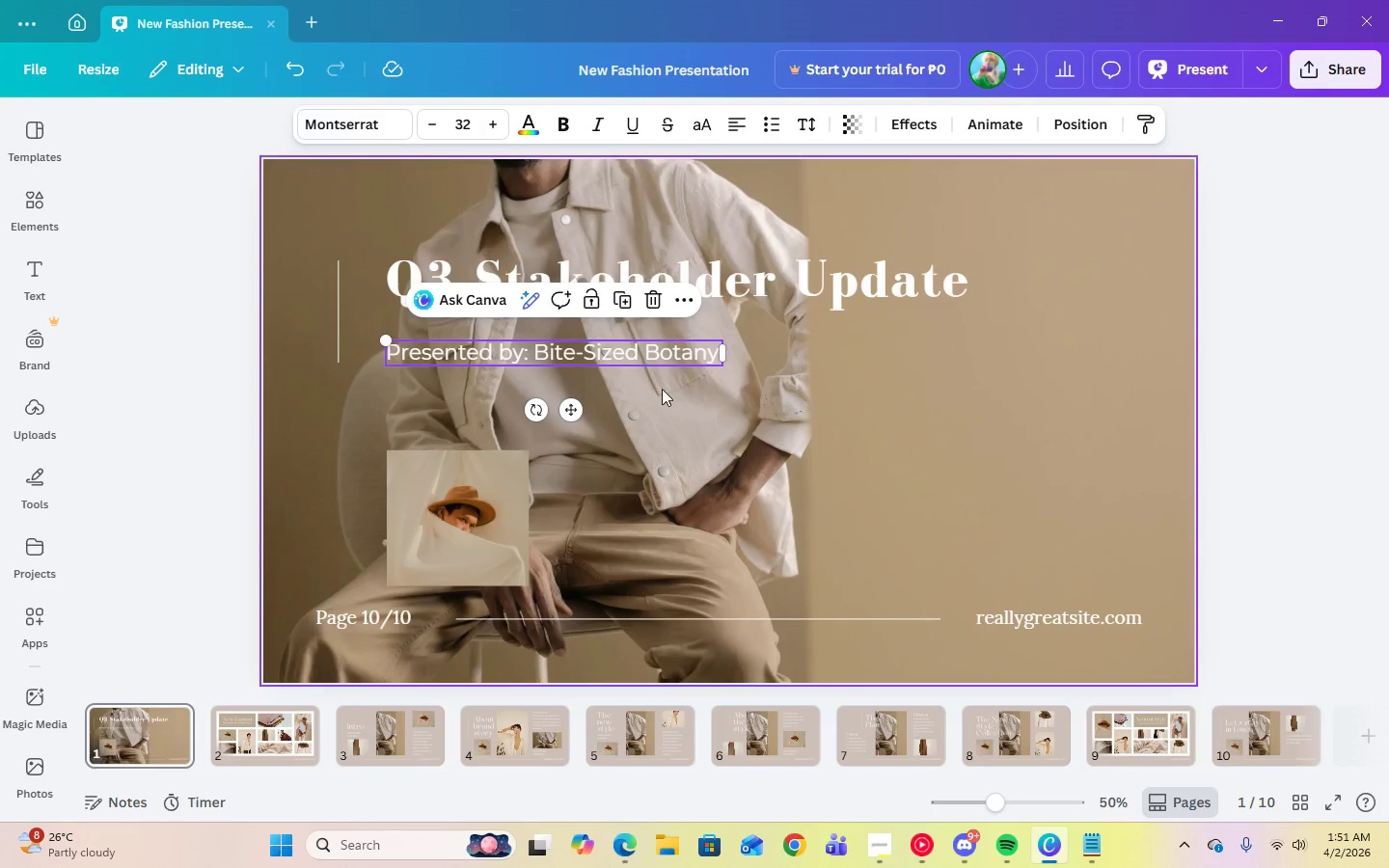 
left_click([662, 389])
 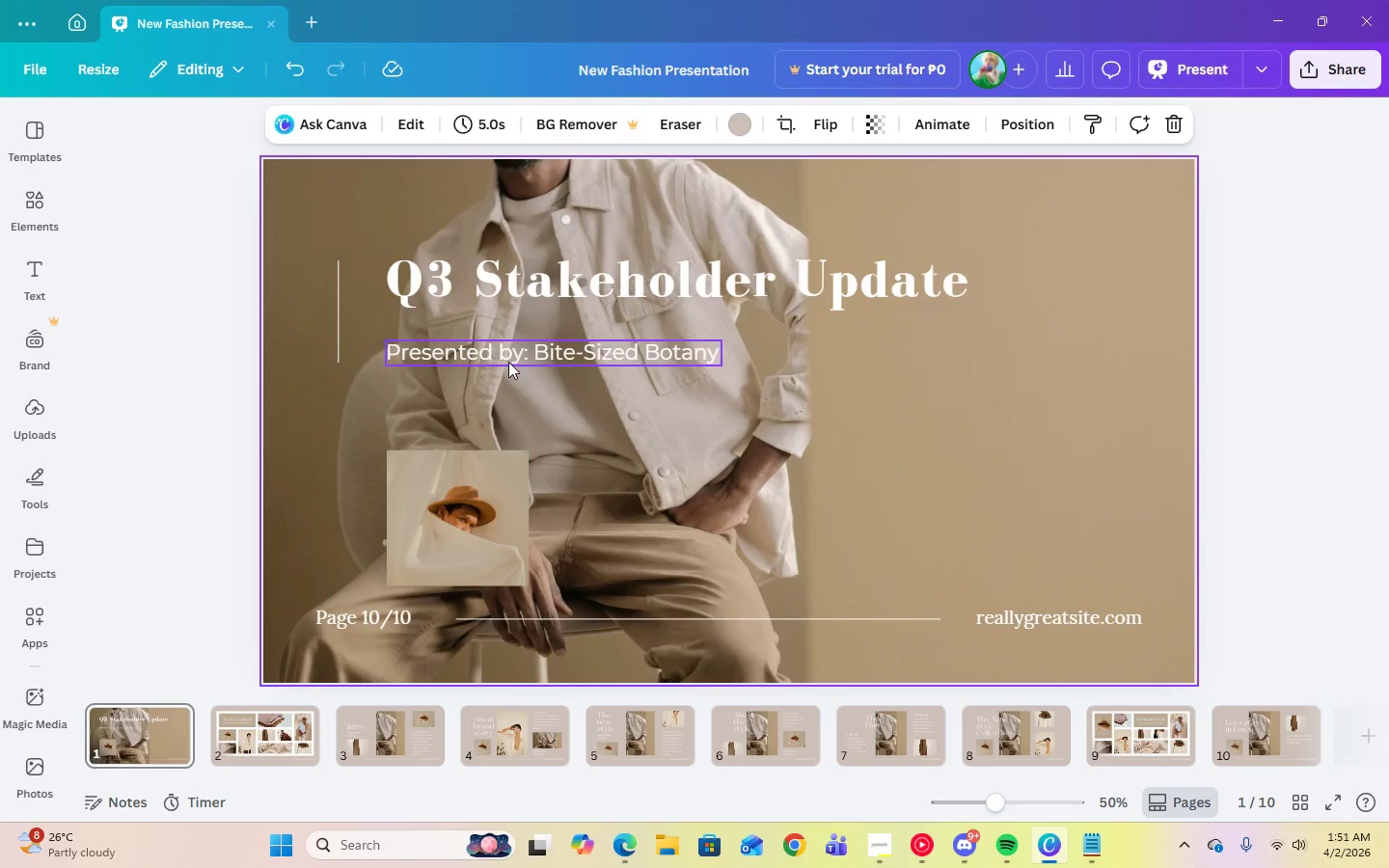 
left_click([507, 361])
 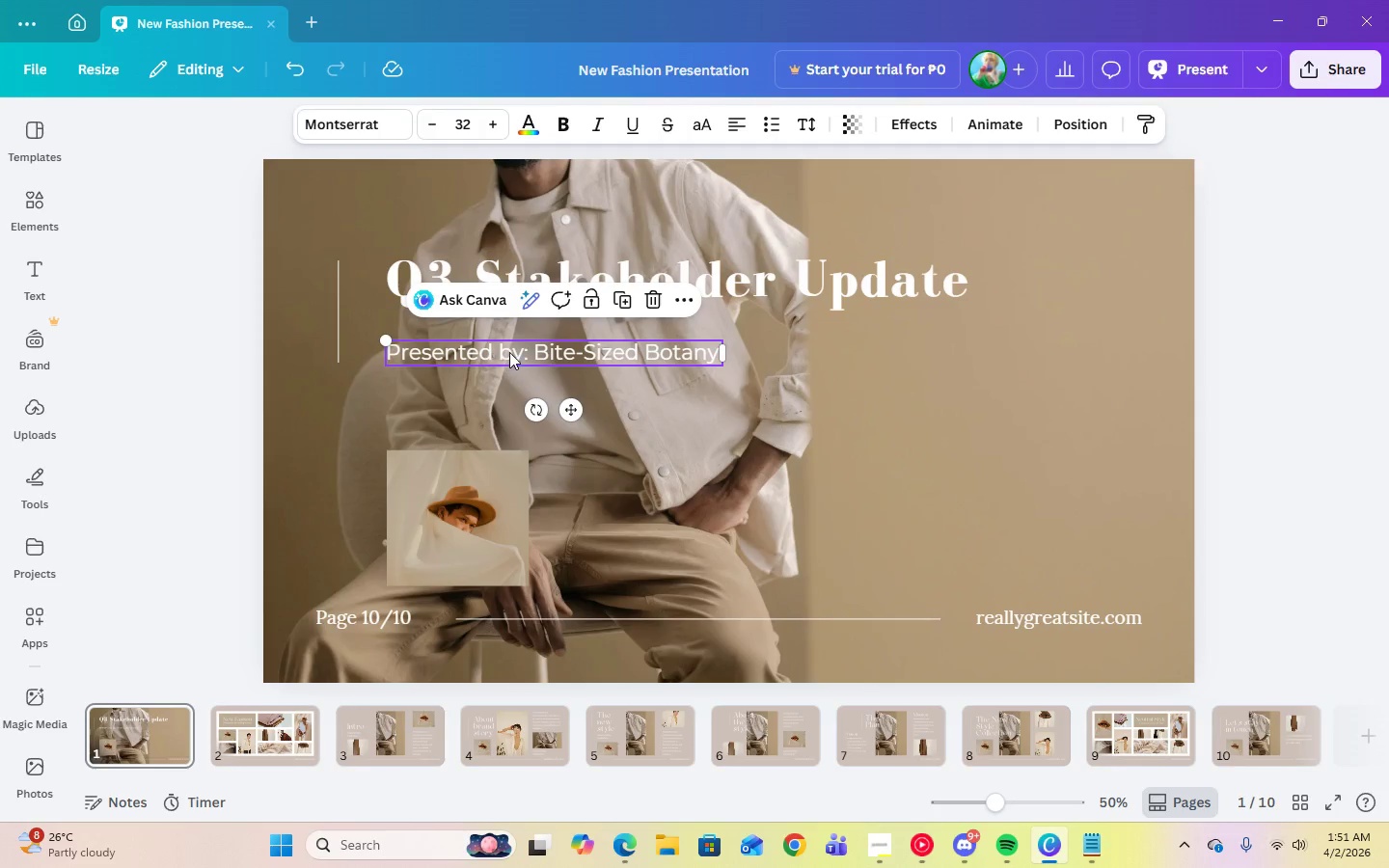 
left_click_drag(start_coordinate=[509, 348], to_coordinate=[507, 341])
 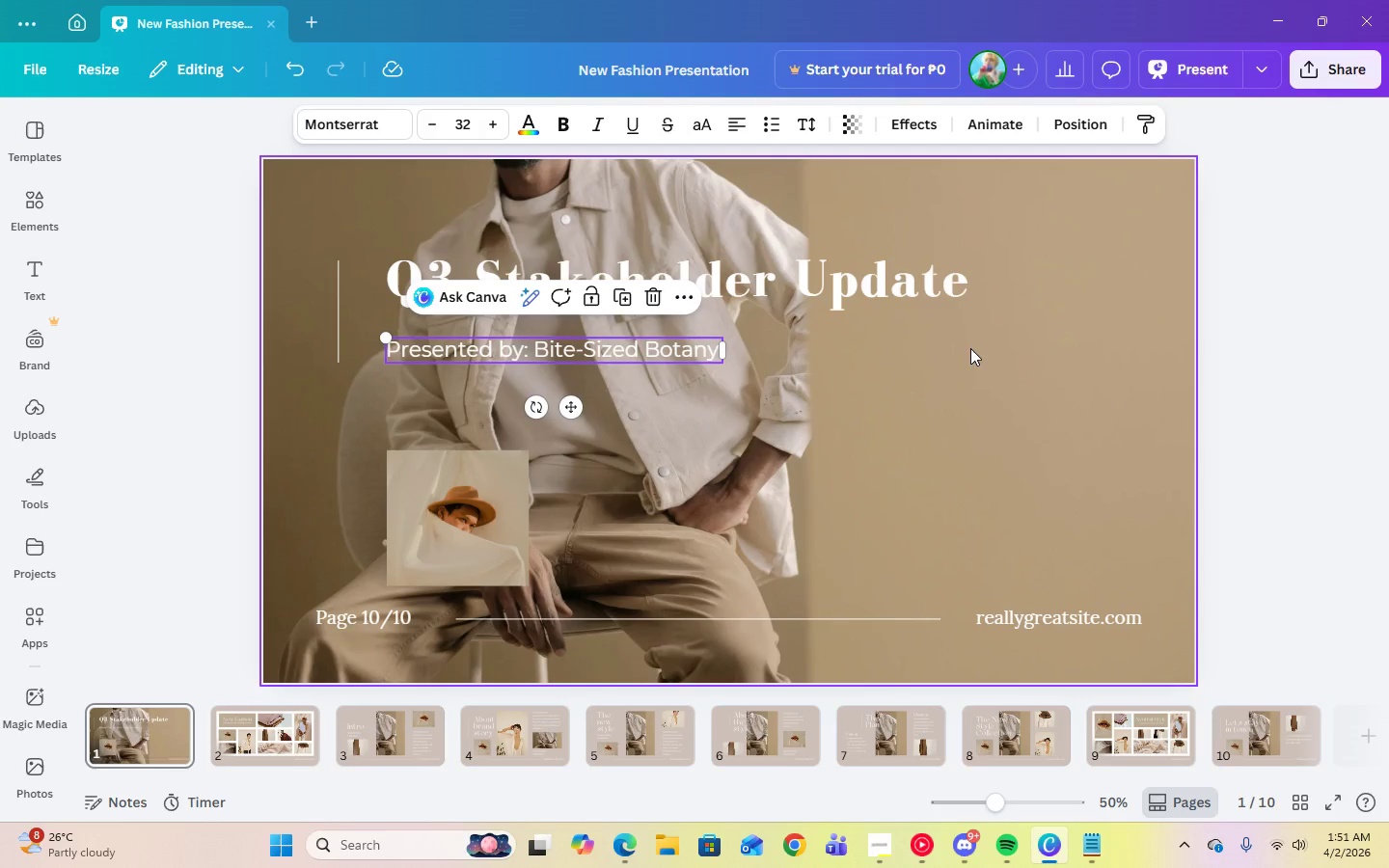 
left_click([970, 348])
 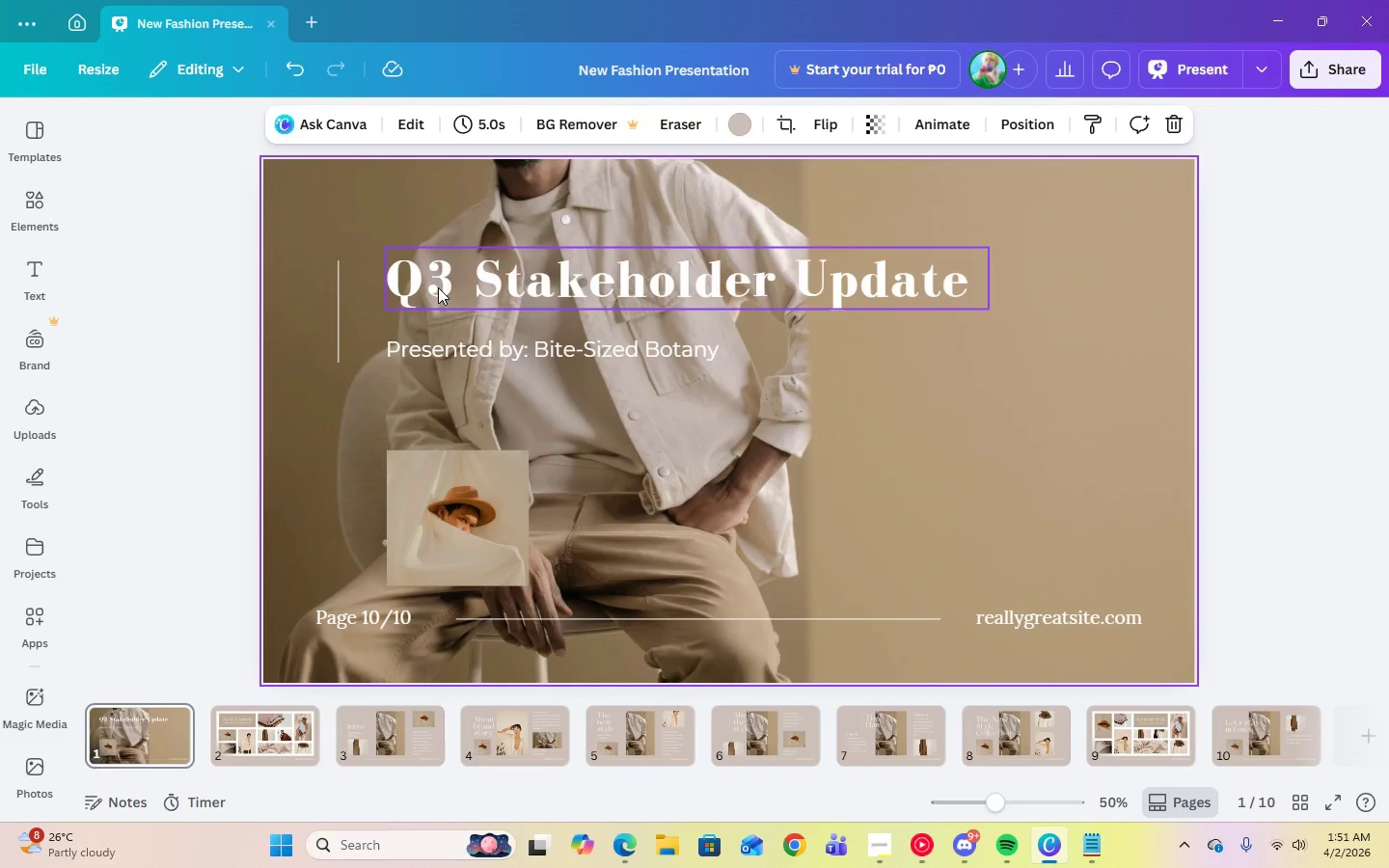 
left_click([438, 287])
 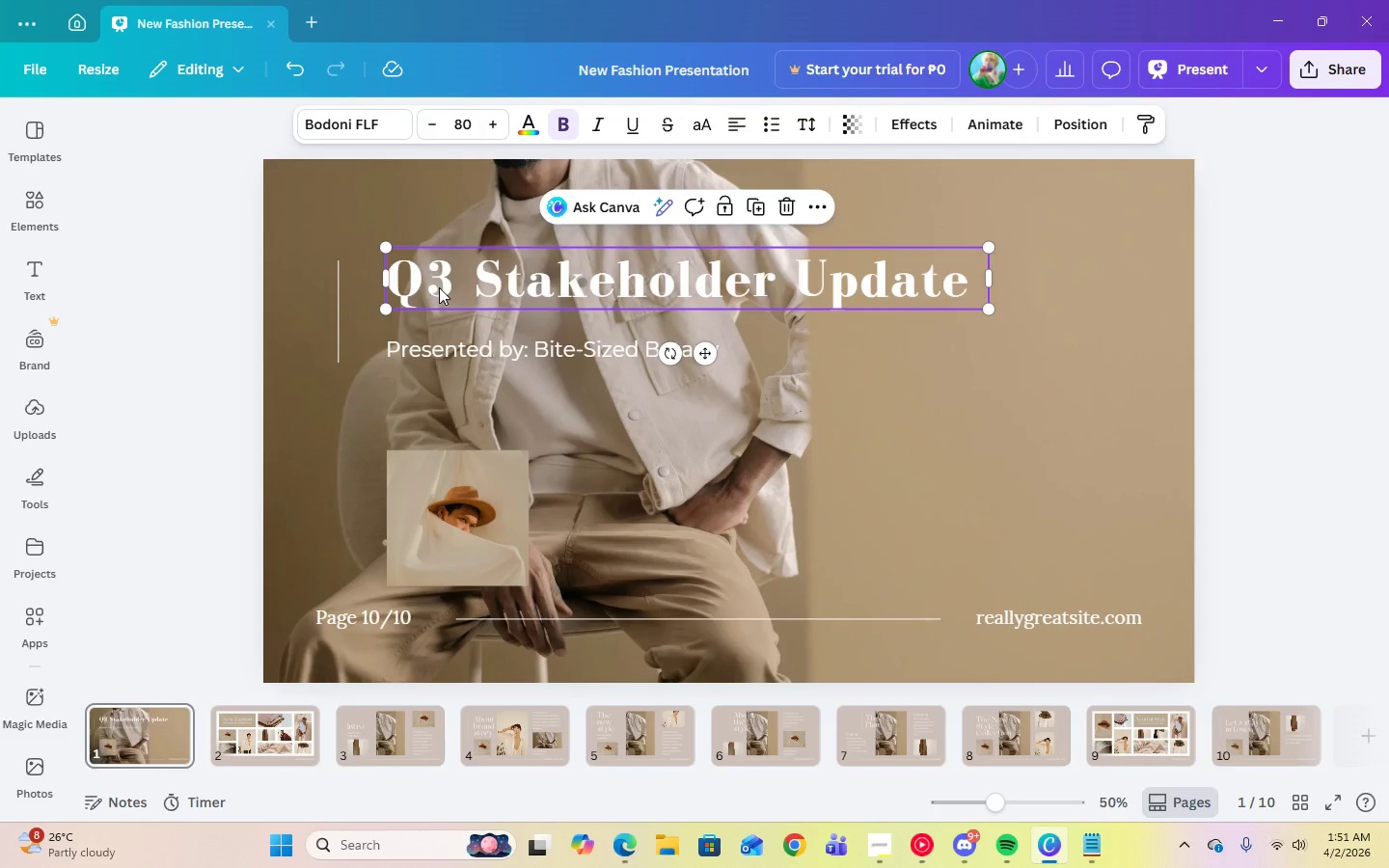 
left_click_drag(start_coordinate=[439, 287], to_coordinate=[438, 305])
 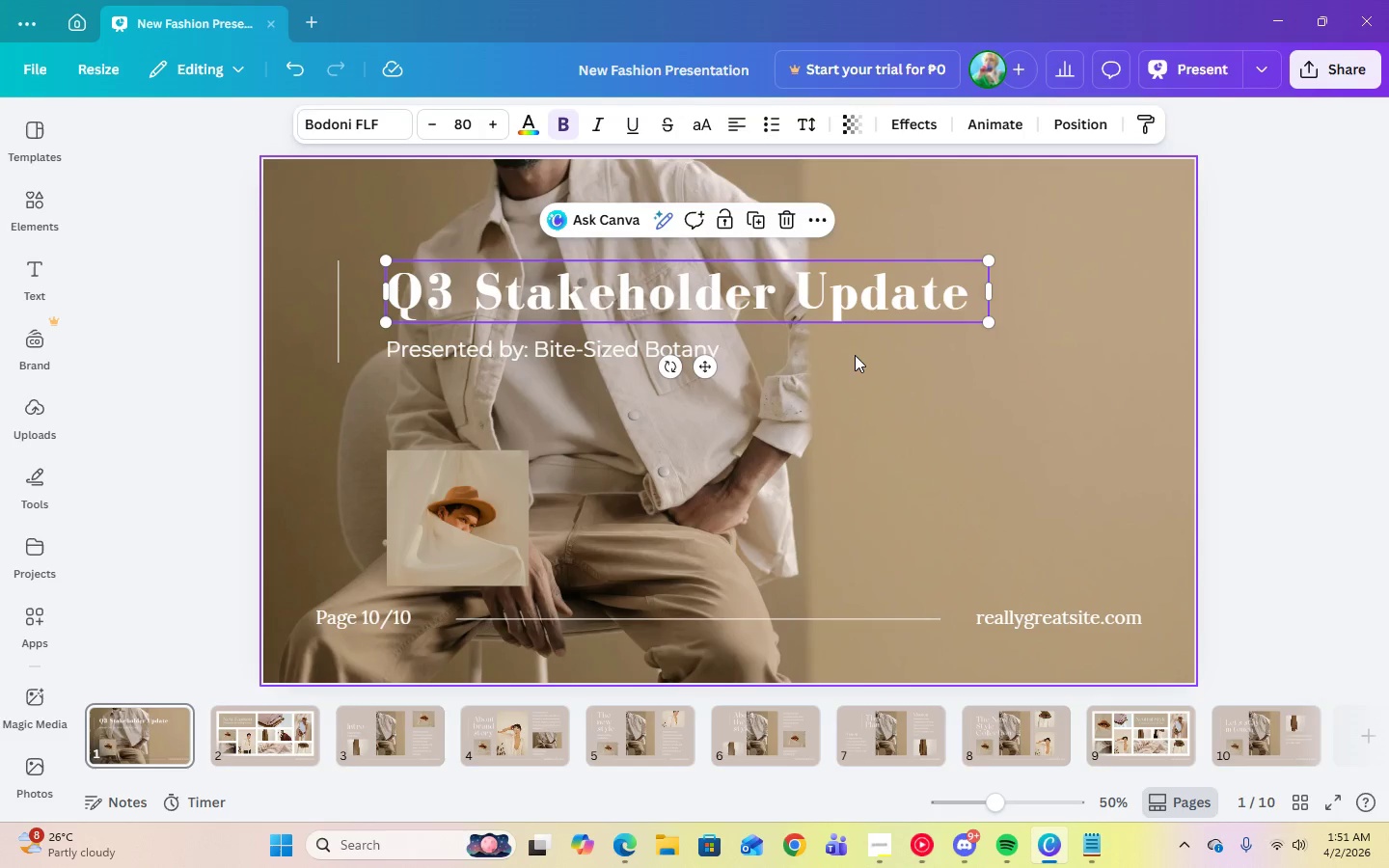 
left_click([855, 355])
 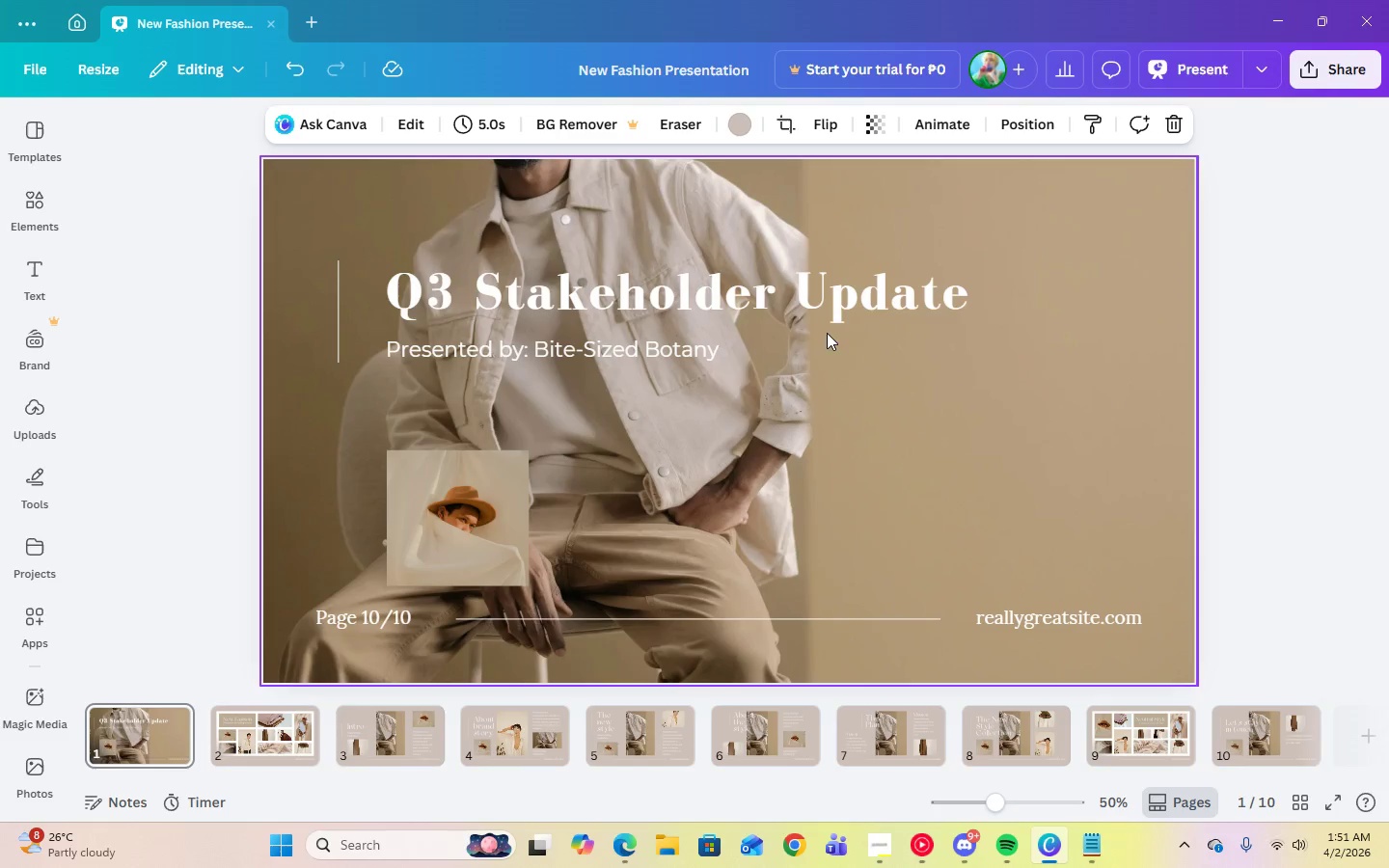 
left_click([792, 312])
 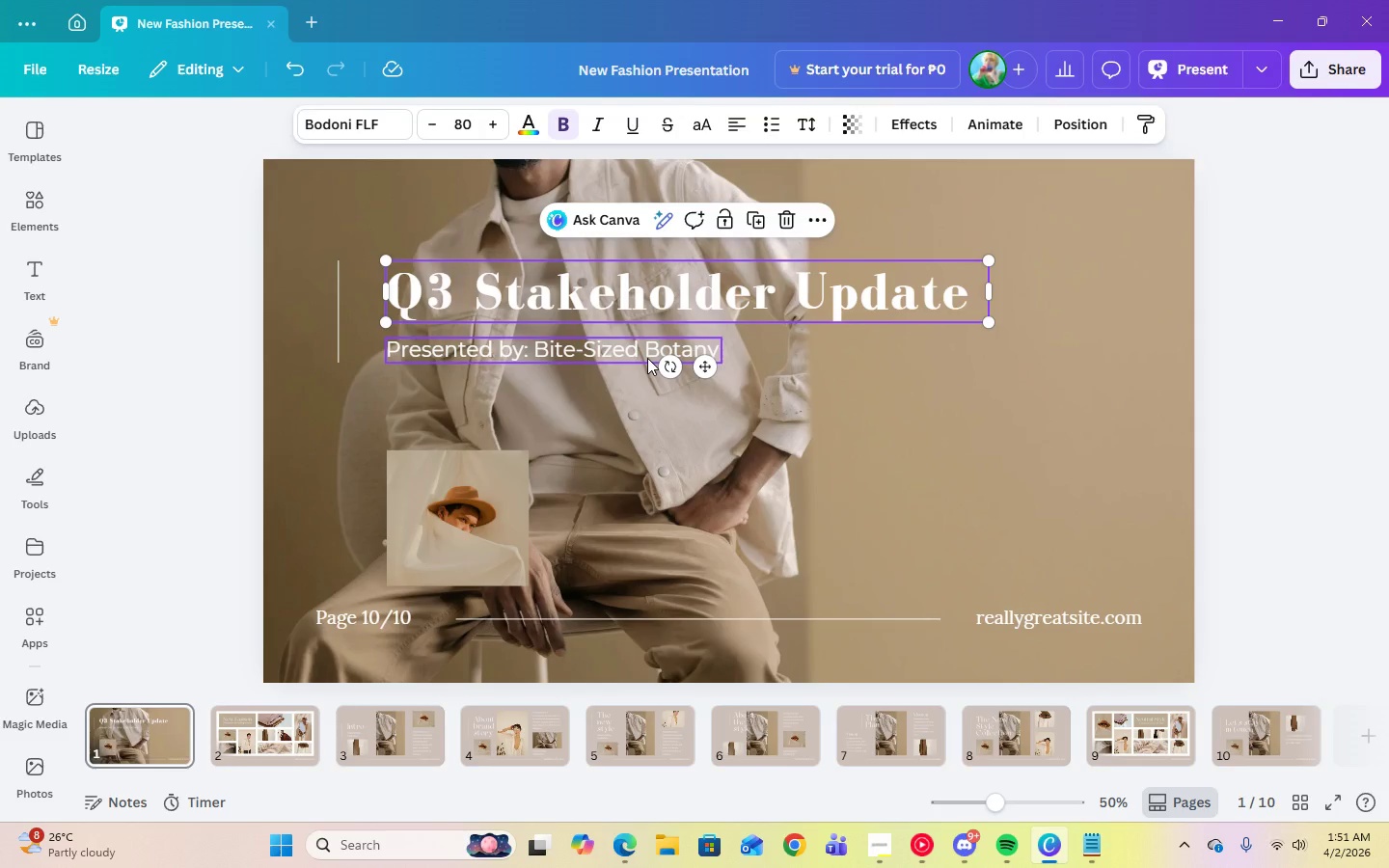 
left_click([875, 372])
 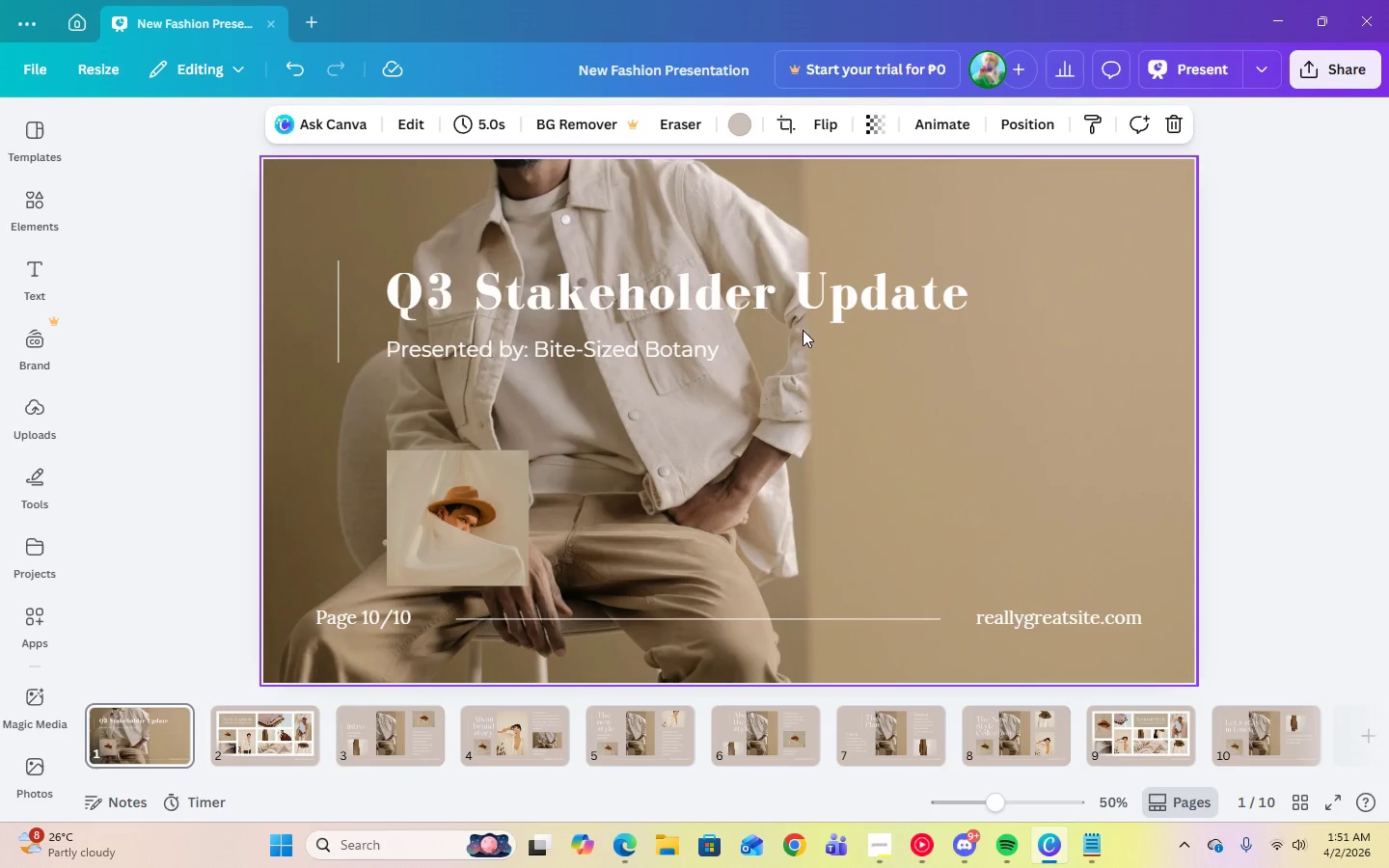 
double_click([791, 310])
 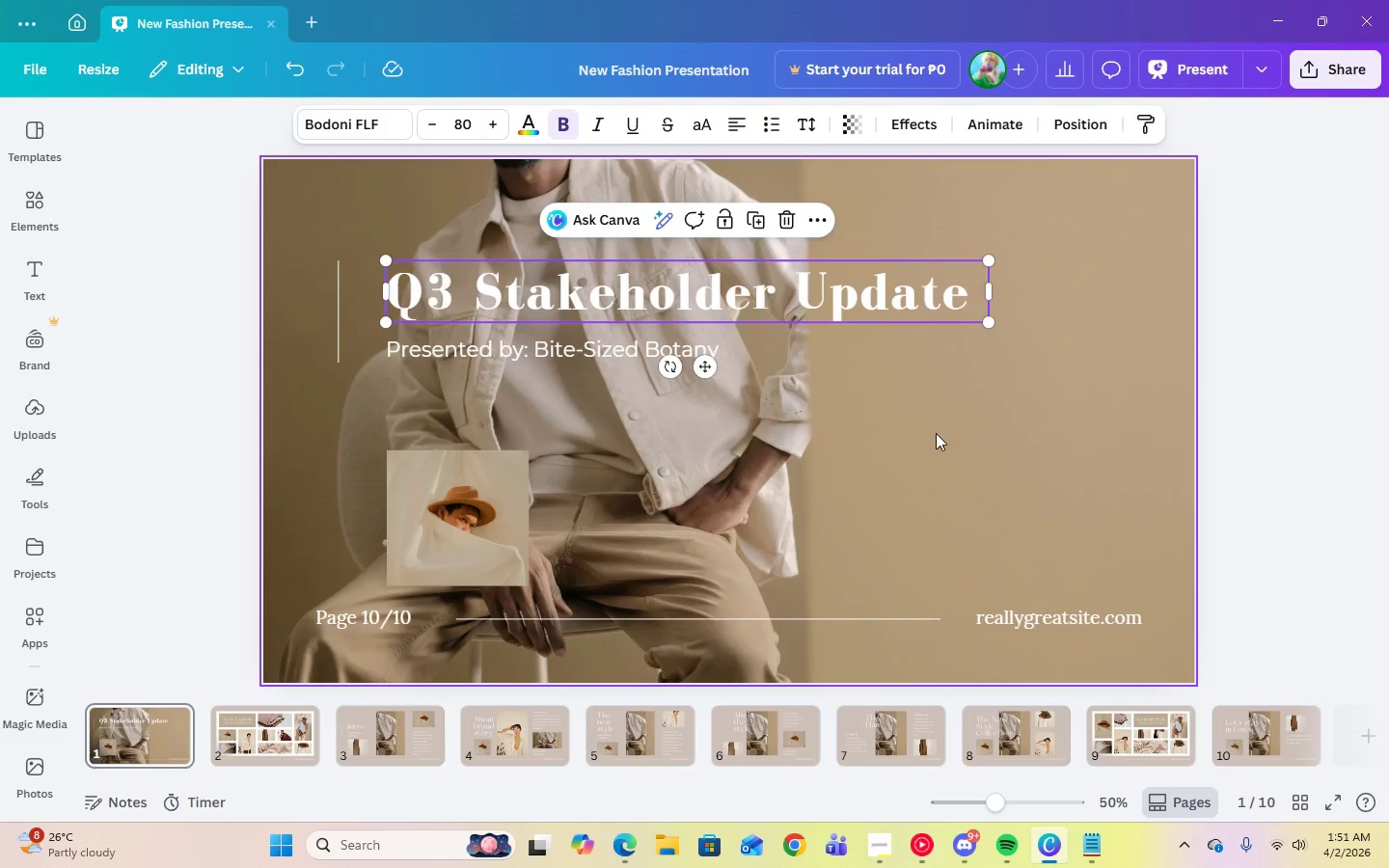 
left_click([936, 433])
 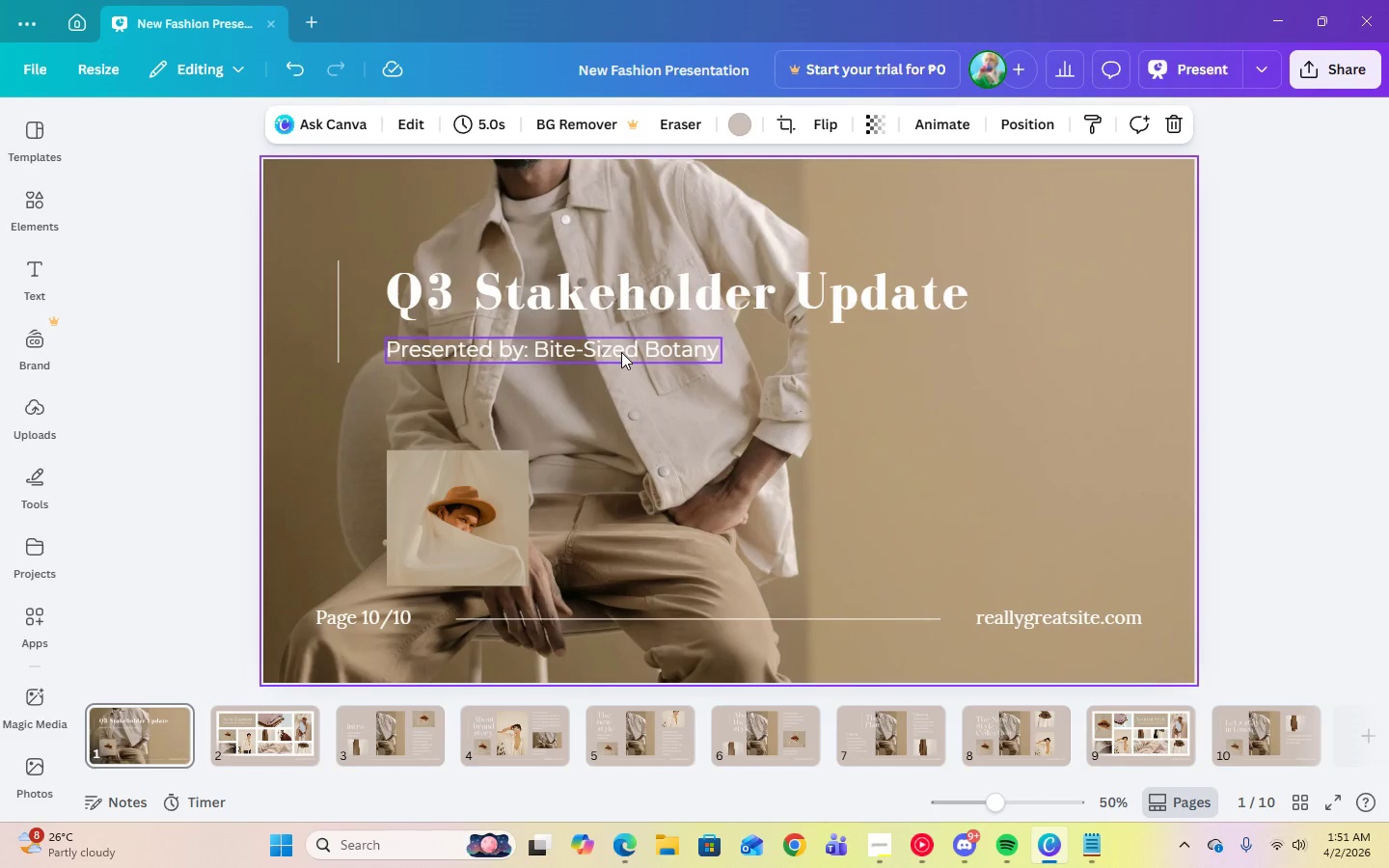 
left_click([621, 352])
 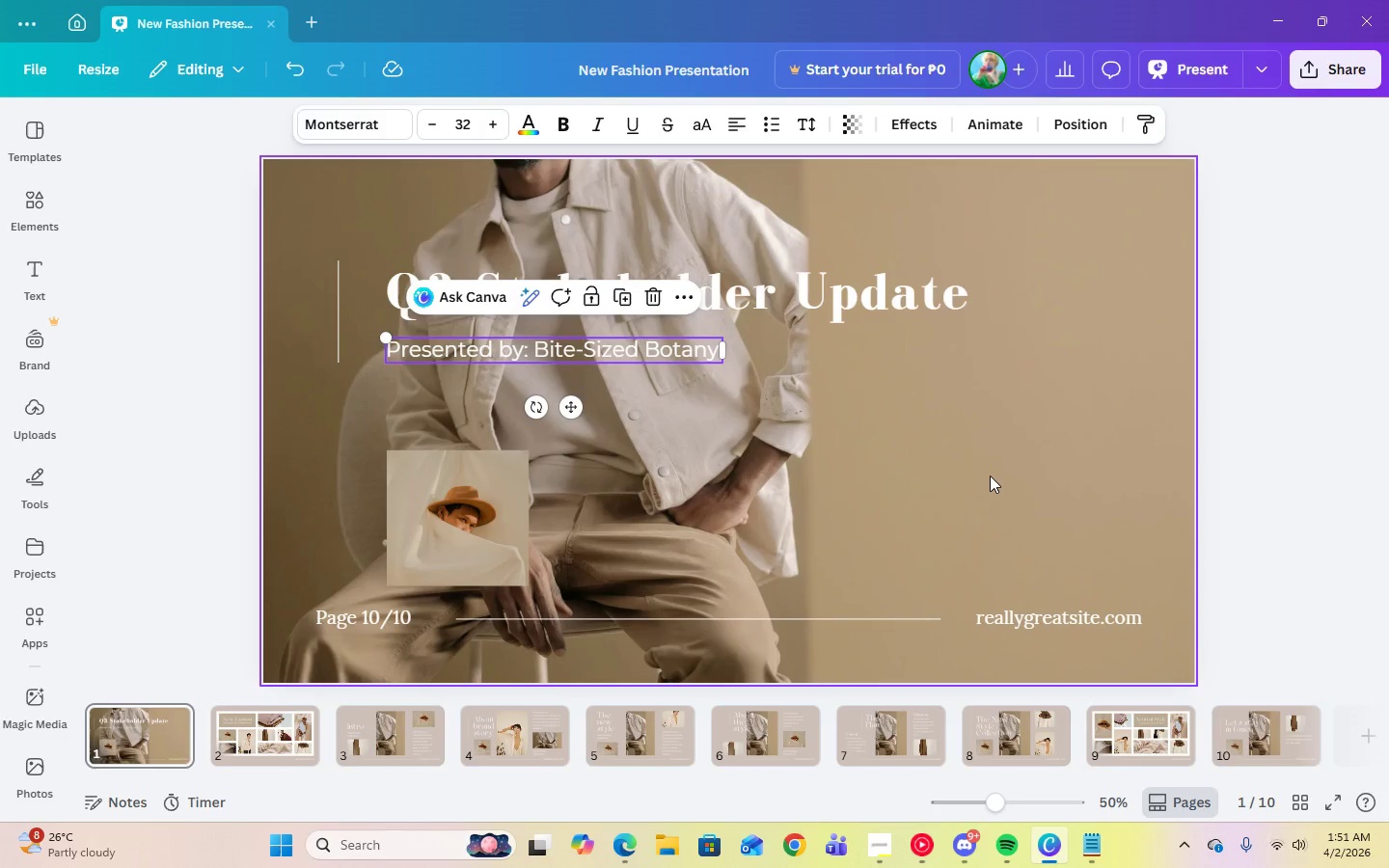 
left_click([990, 475])
 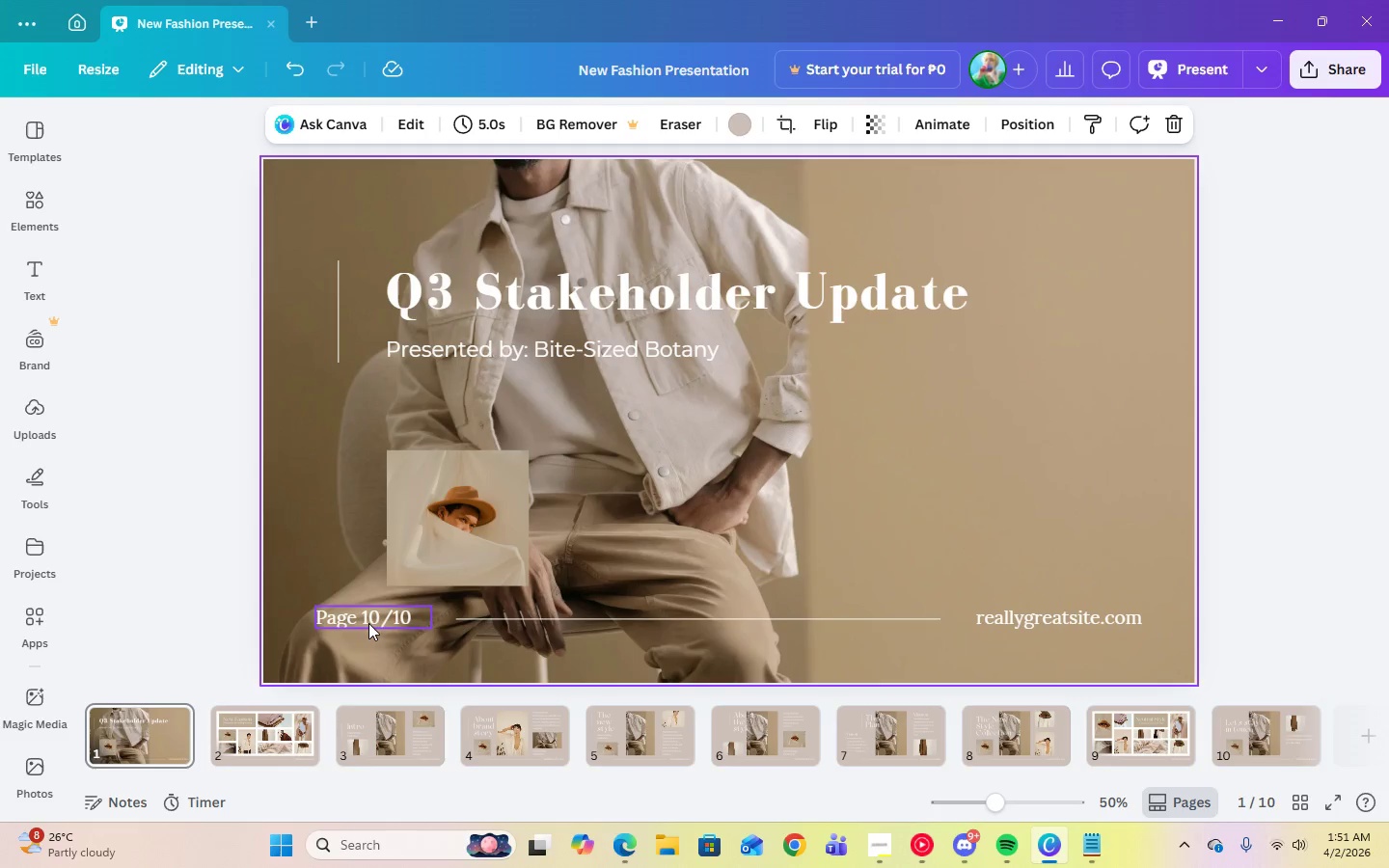 
left_click([370, 617])
 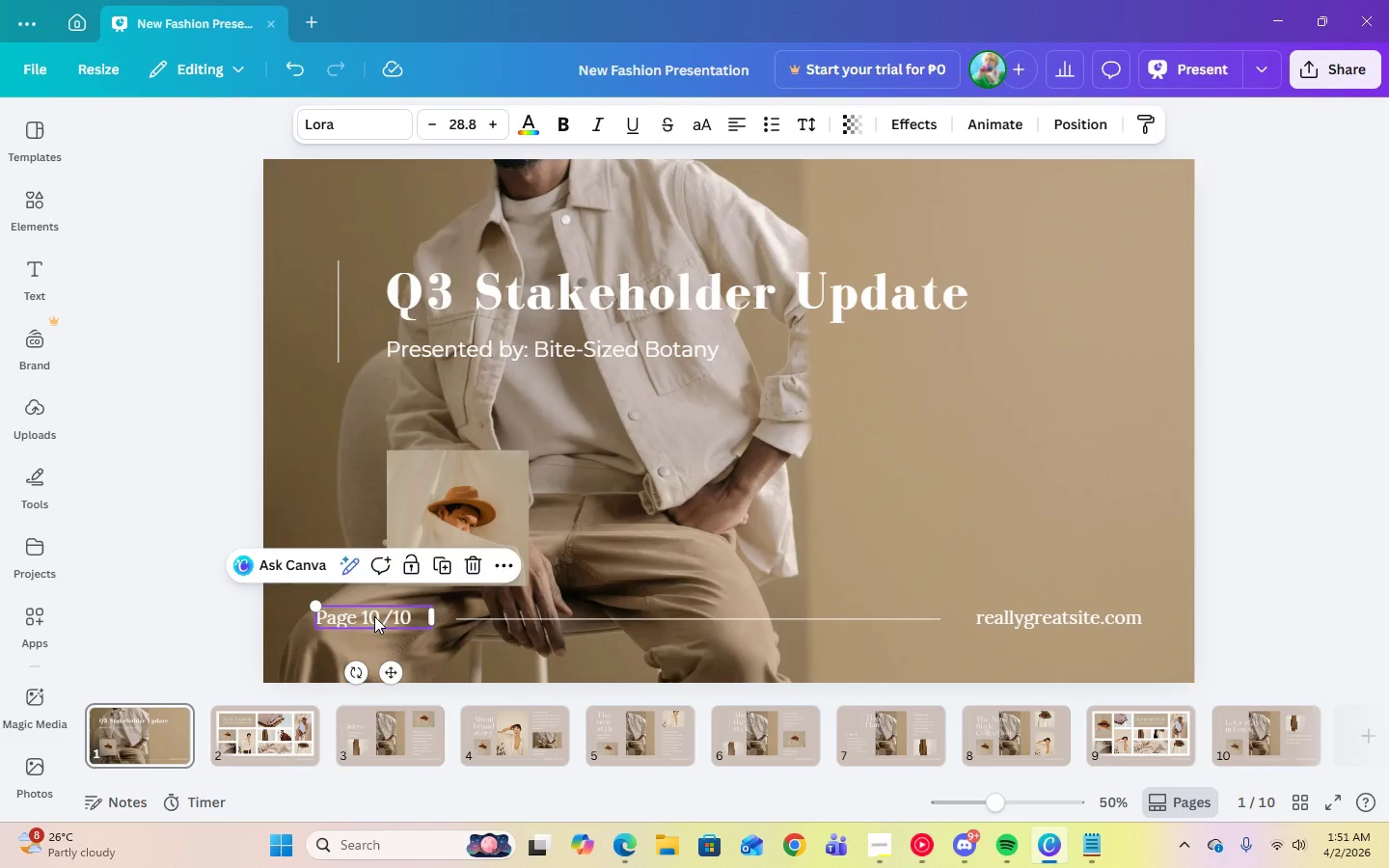 
left_click([374, 616])
 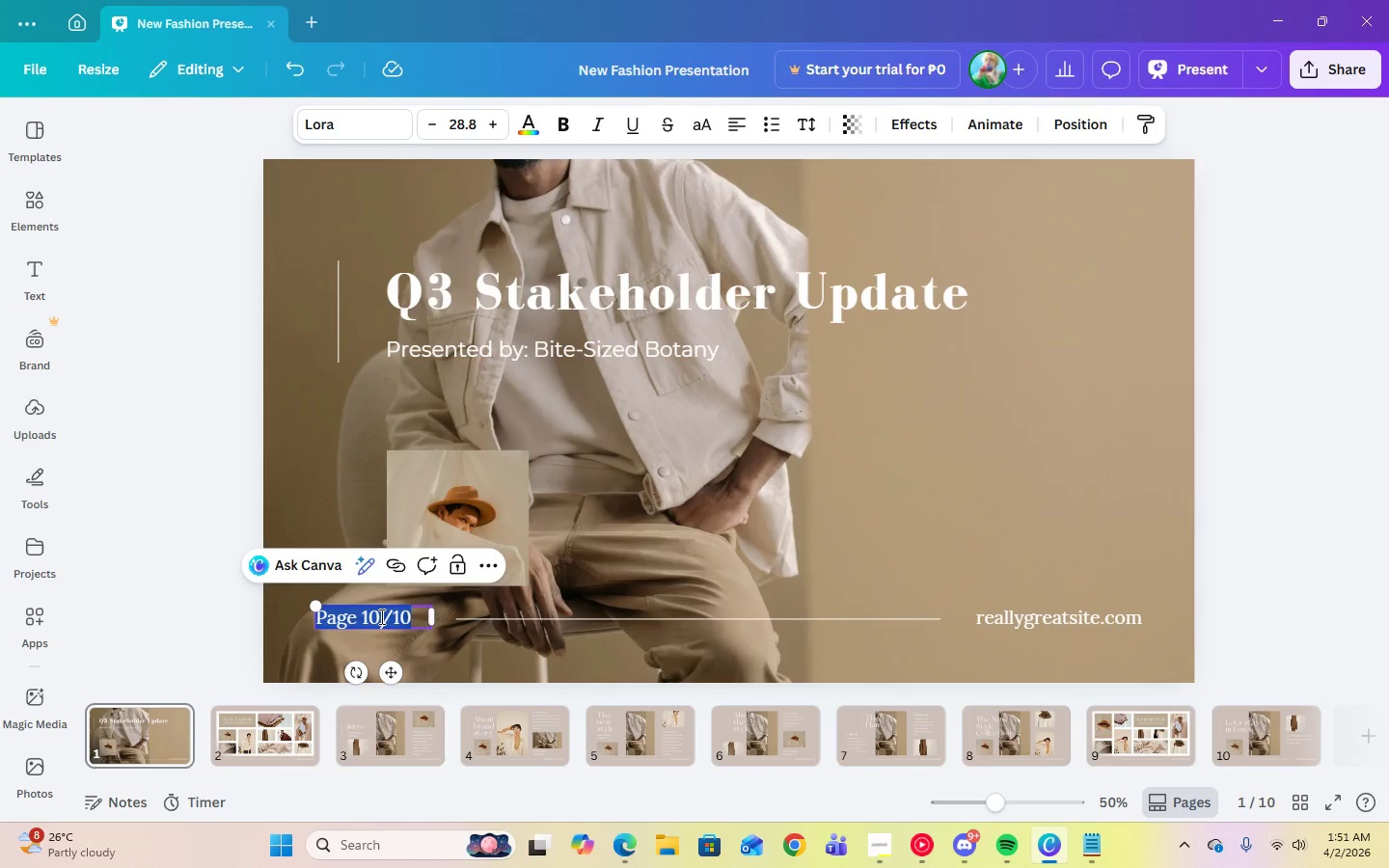 
left_click([381, 617])
 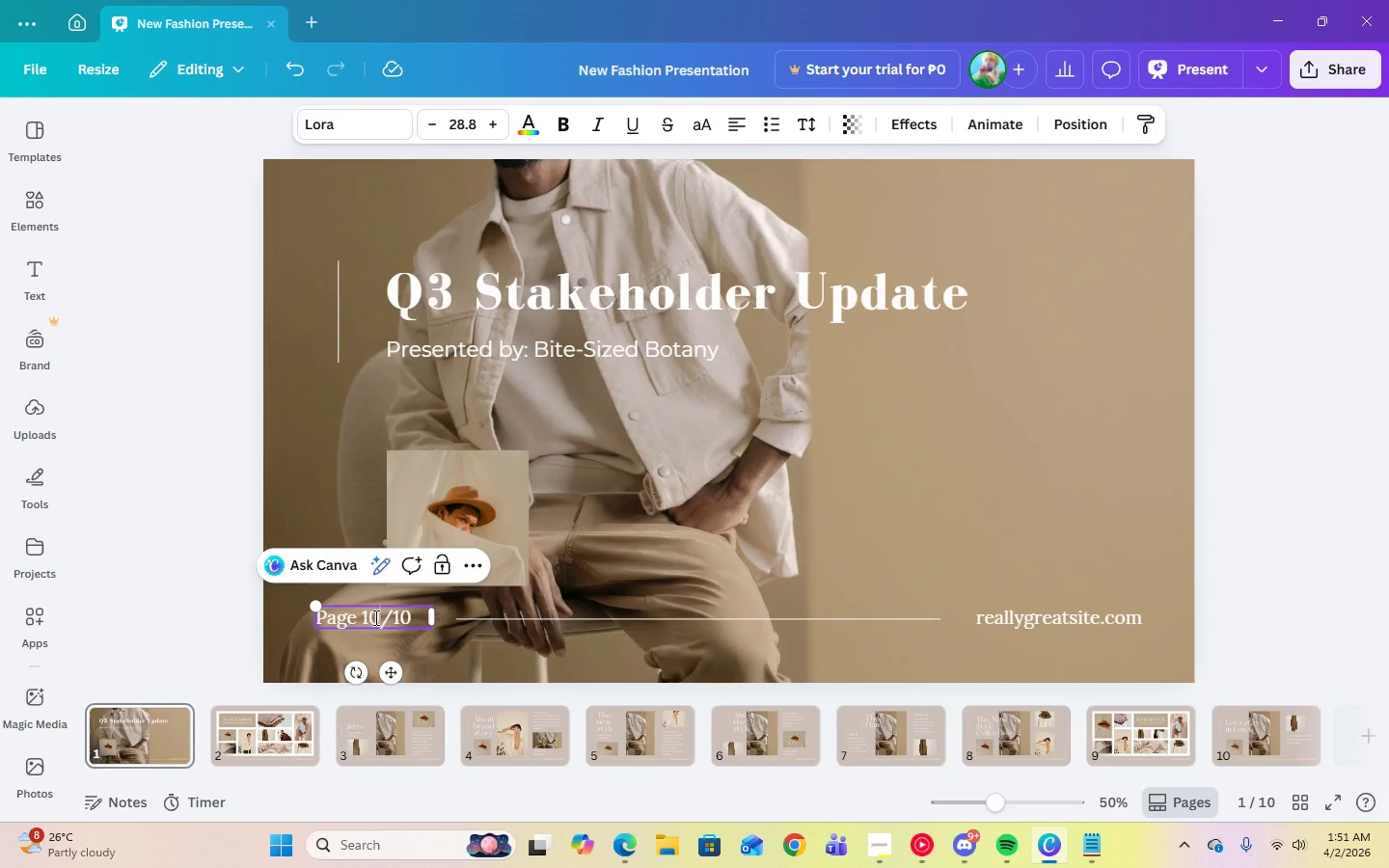 
key(Backspace)
 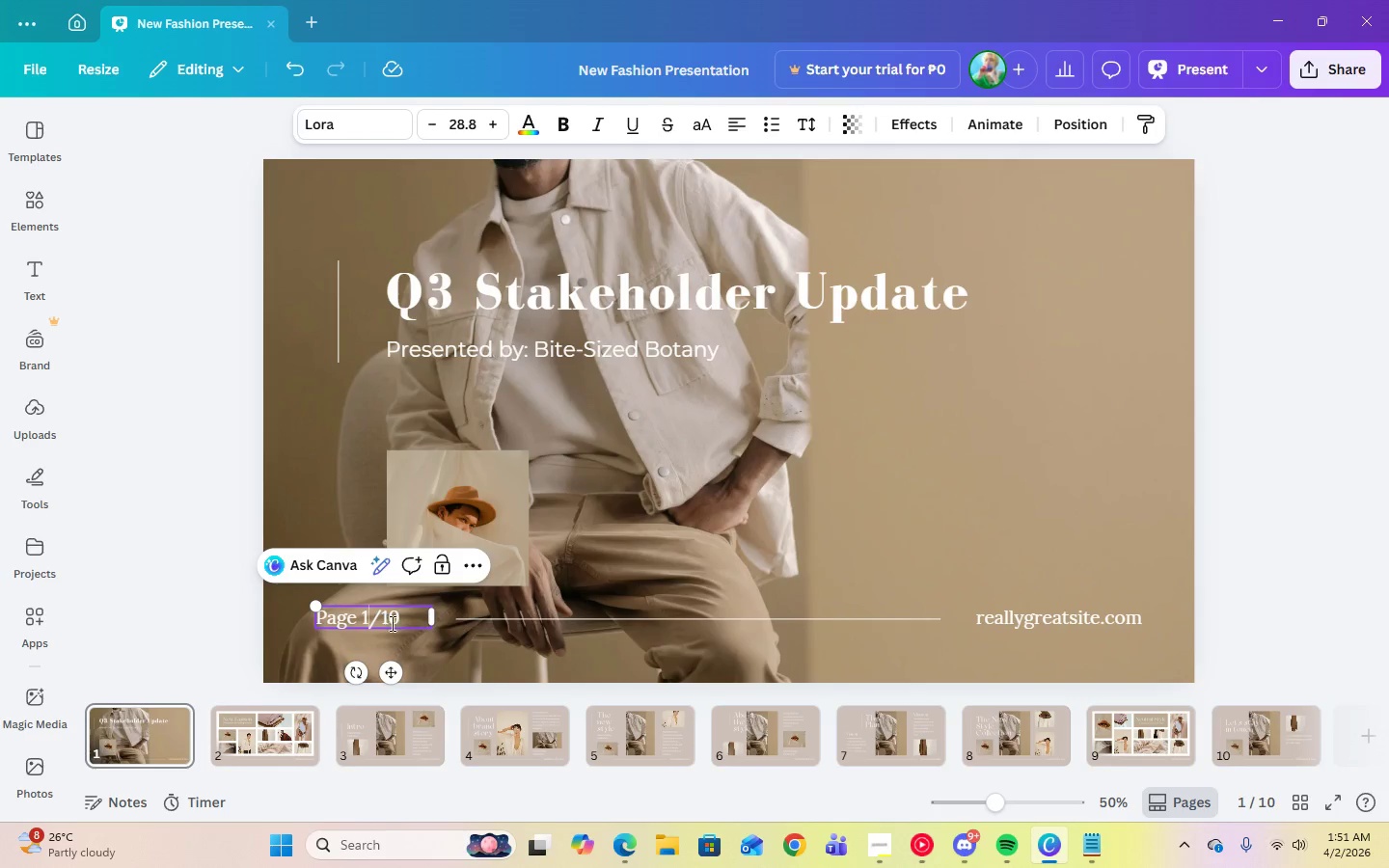 
left_click([395, 623])
 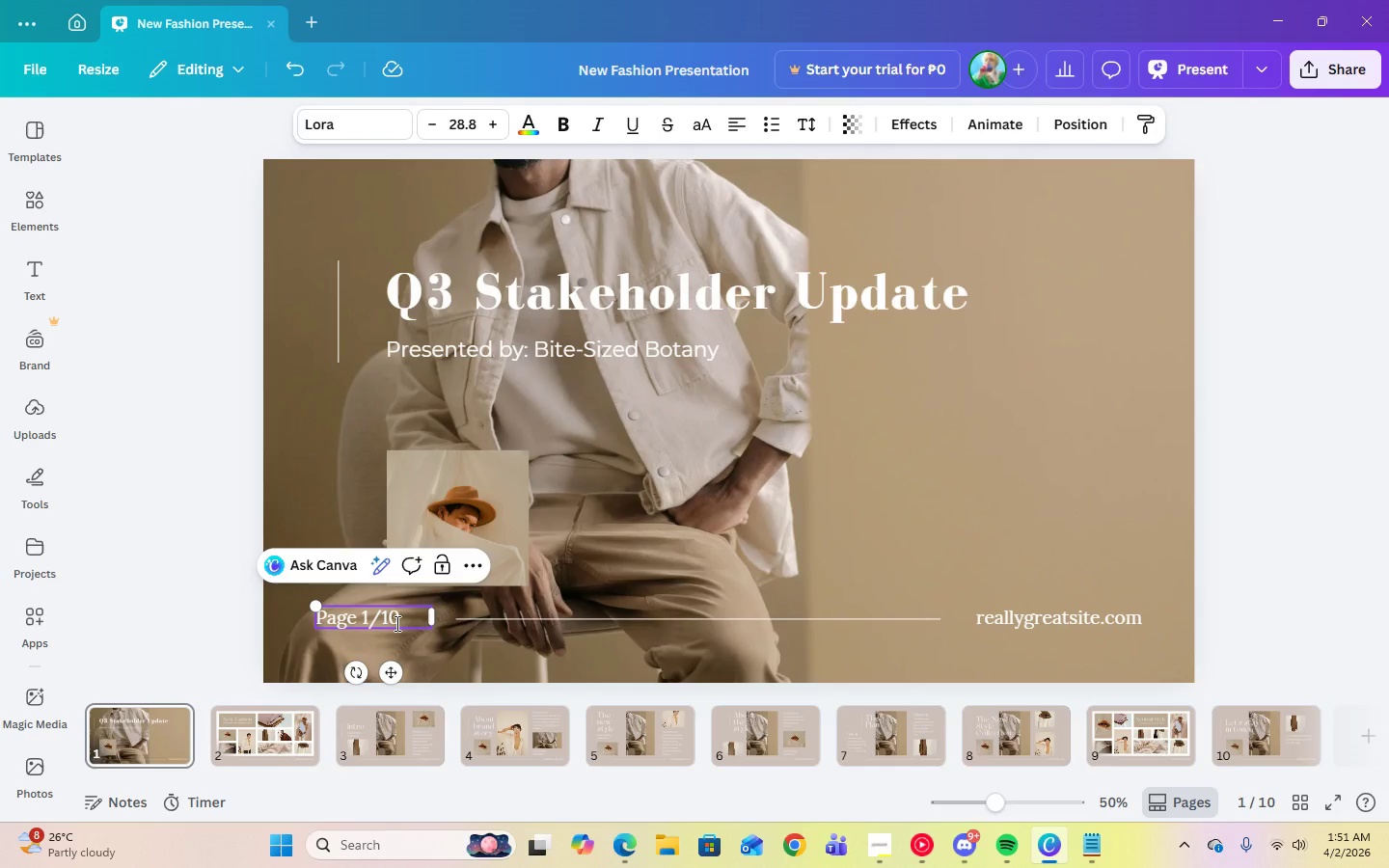 
key(Backspace)
 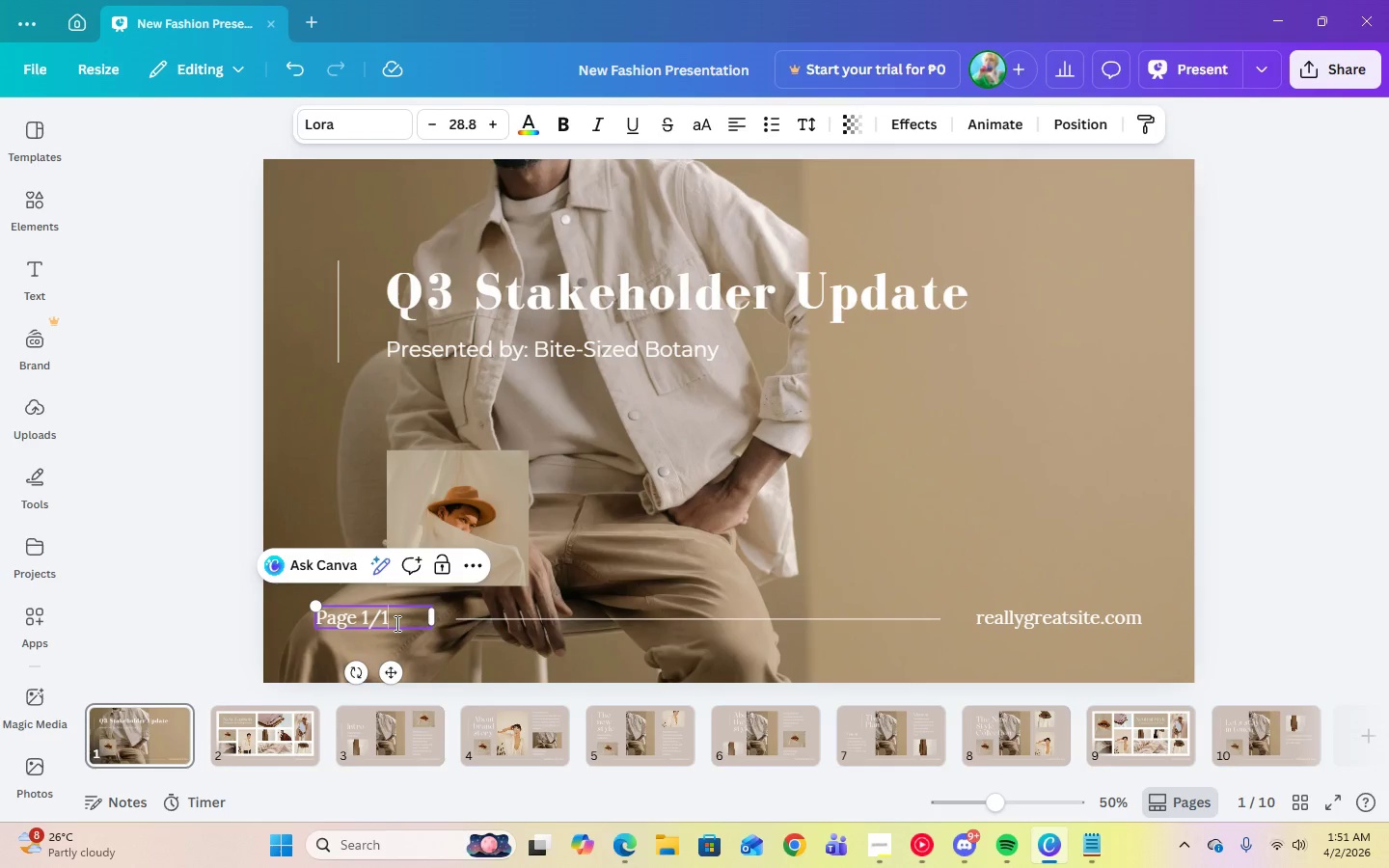 
key(Backspace)
 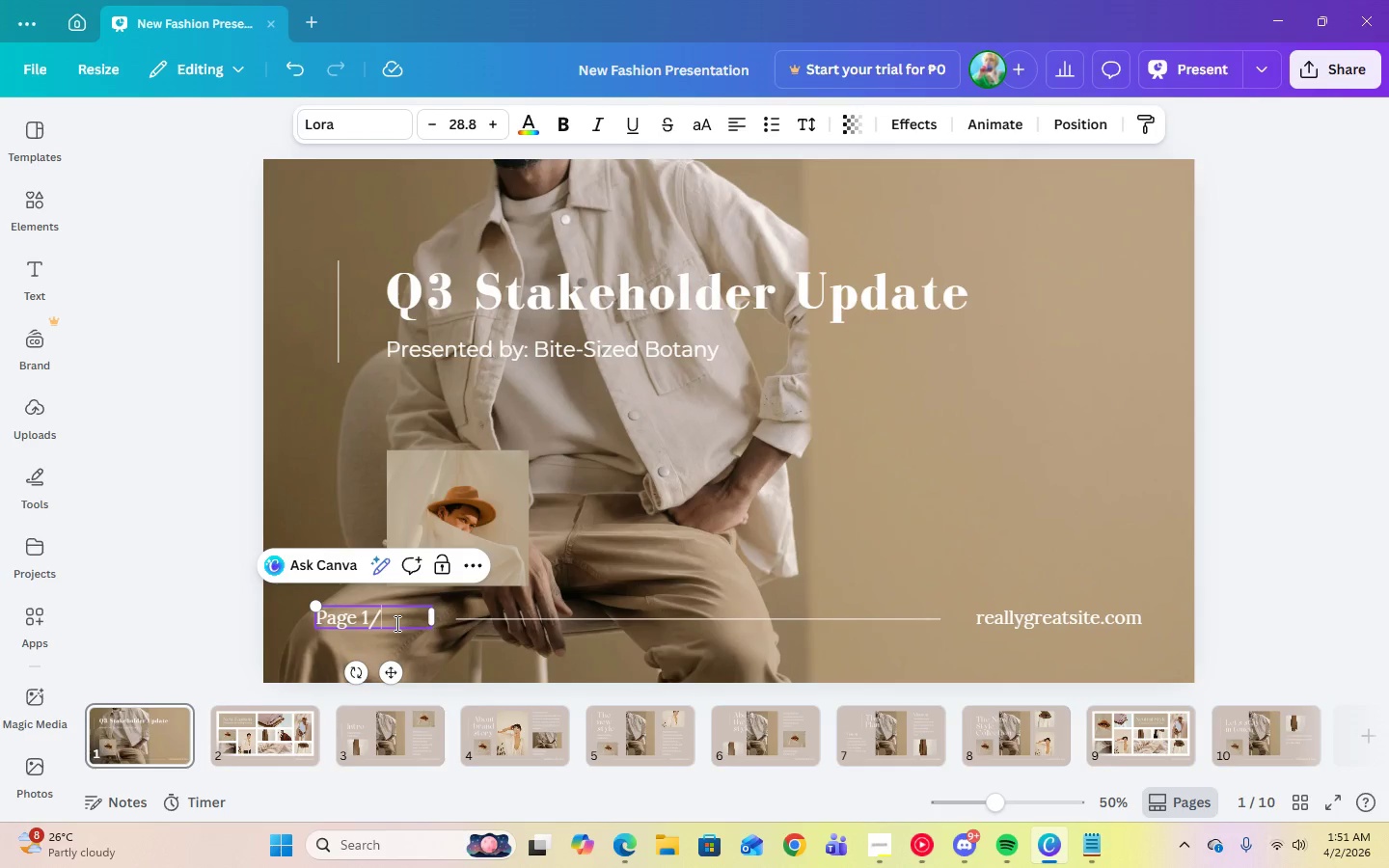 
key(Numpad6)
 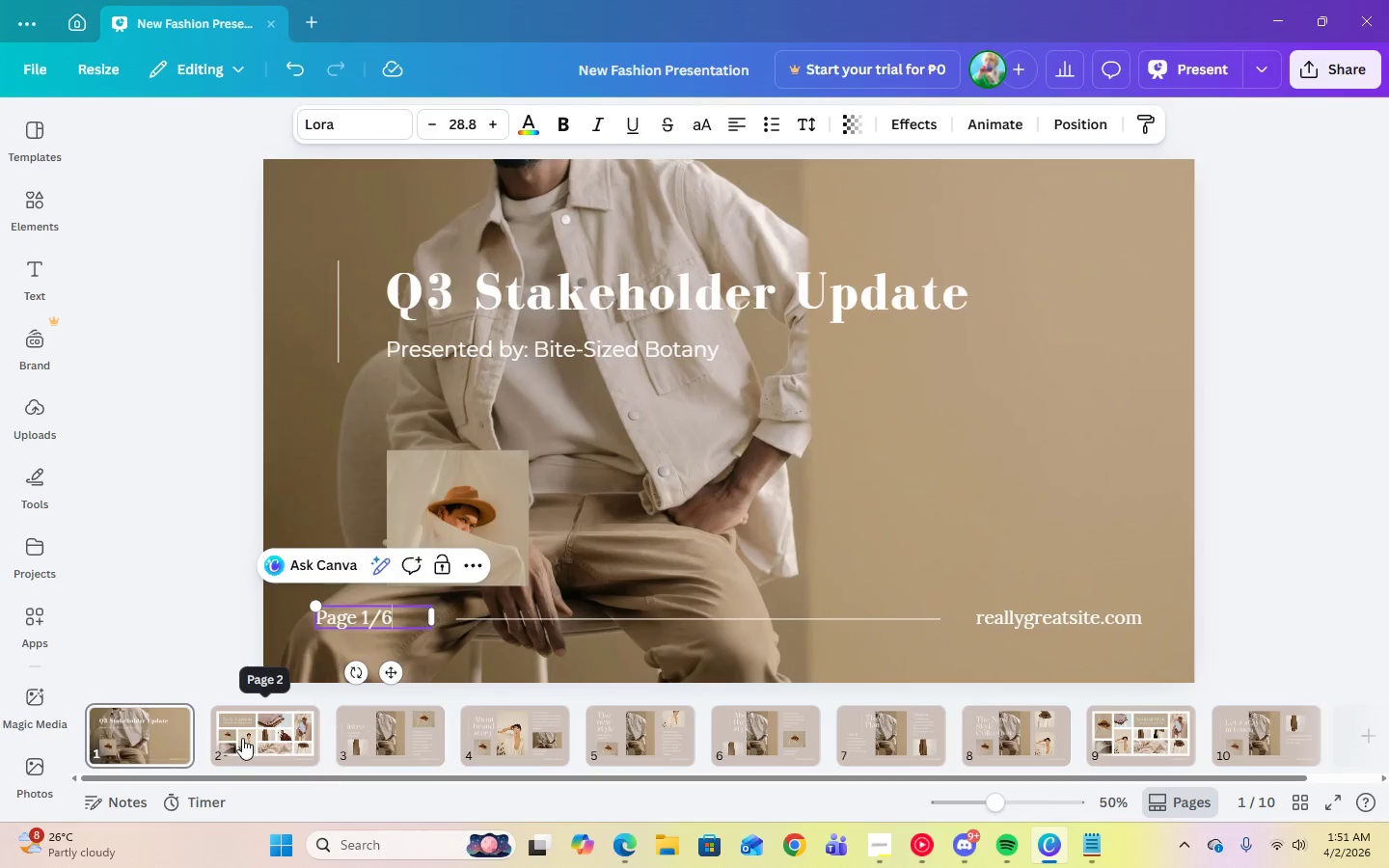 
left_click([242, 738])
 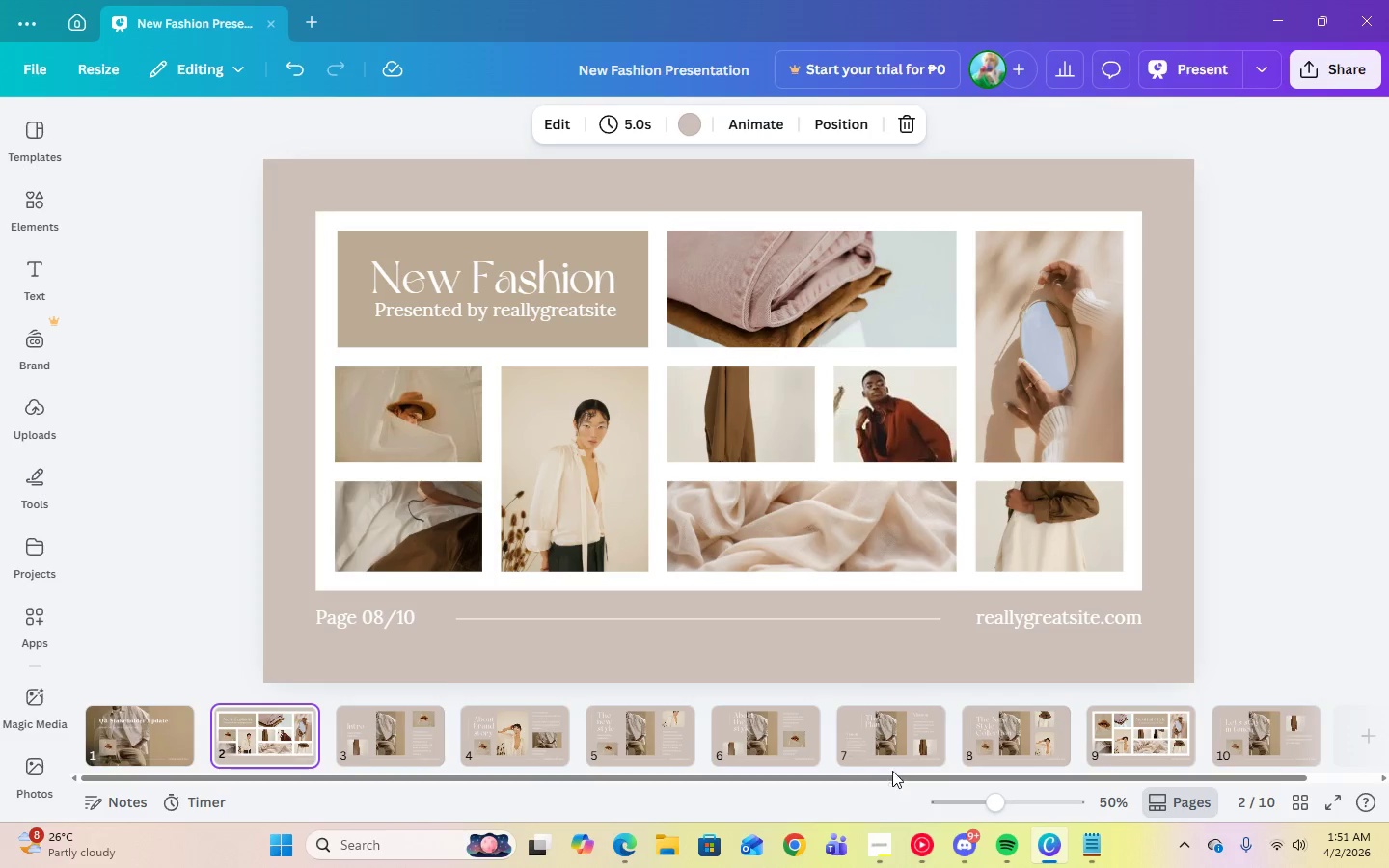 
left_click_drag(start_coordinate=[248, 732], to_coordinate=[1265, 720])
 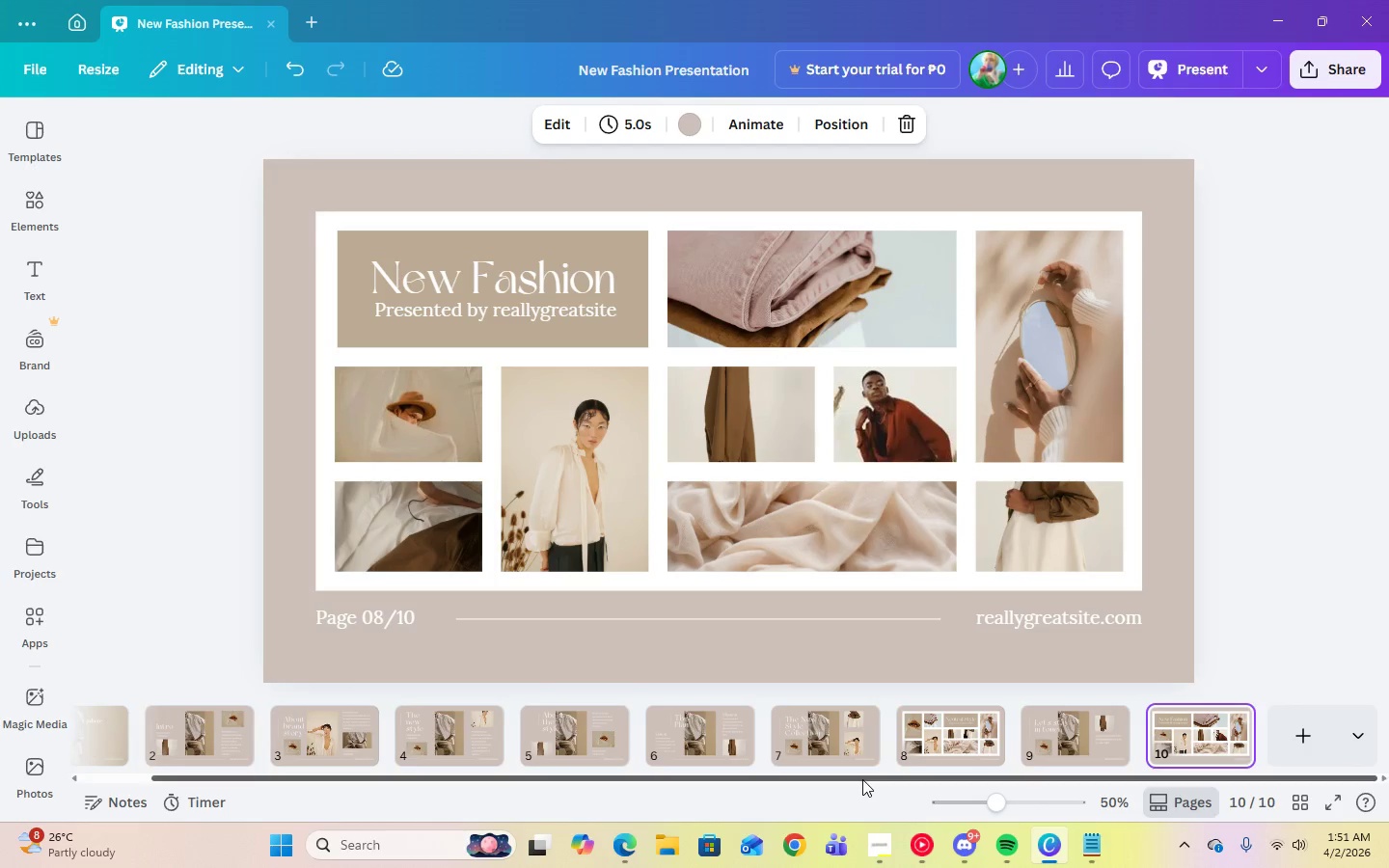 
left_click_drag(start_coordinate=[862, 779], to_coordinate=[640, 798])
 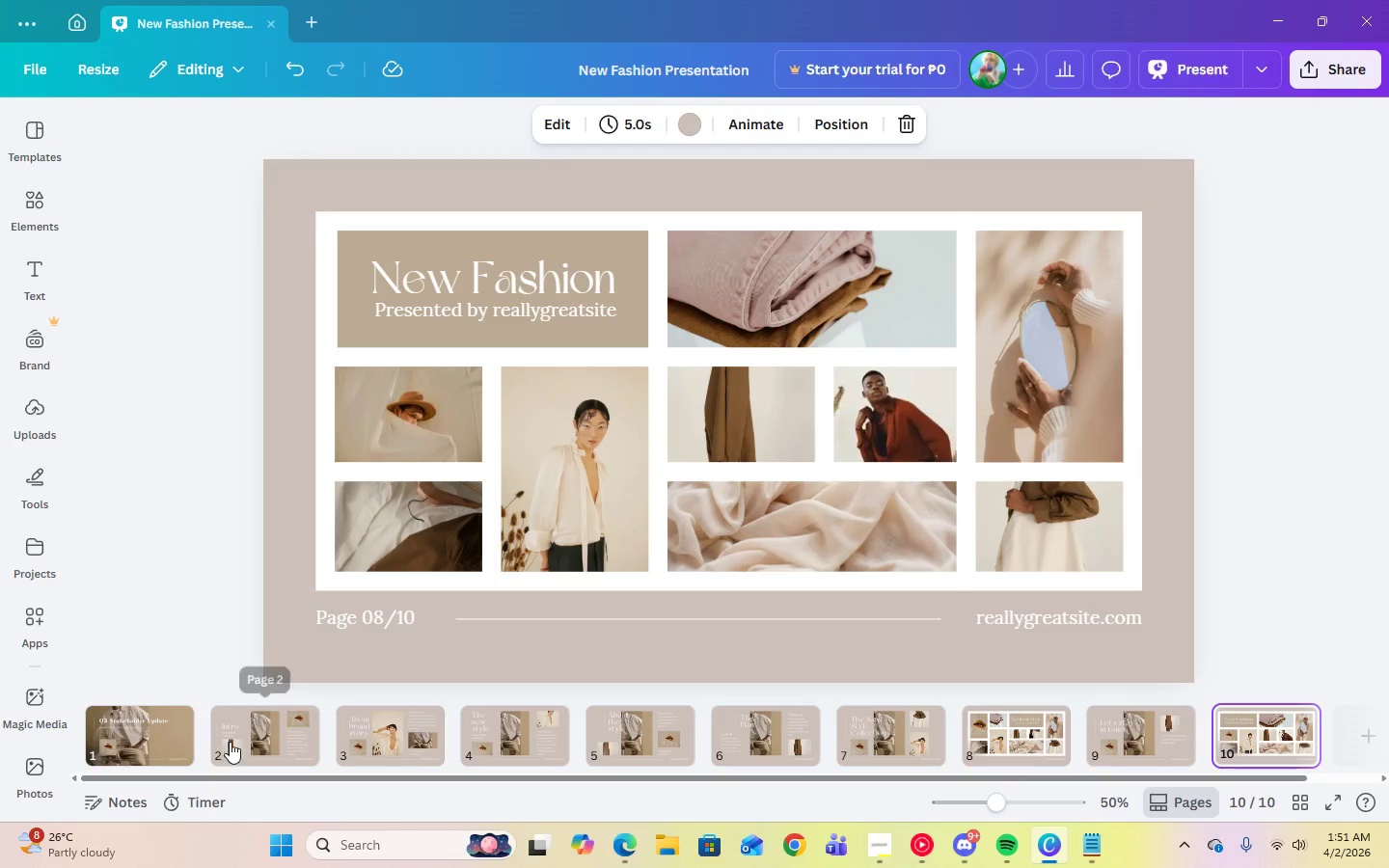 
left_click([232, 741])
 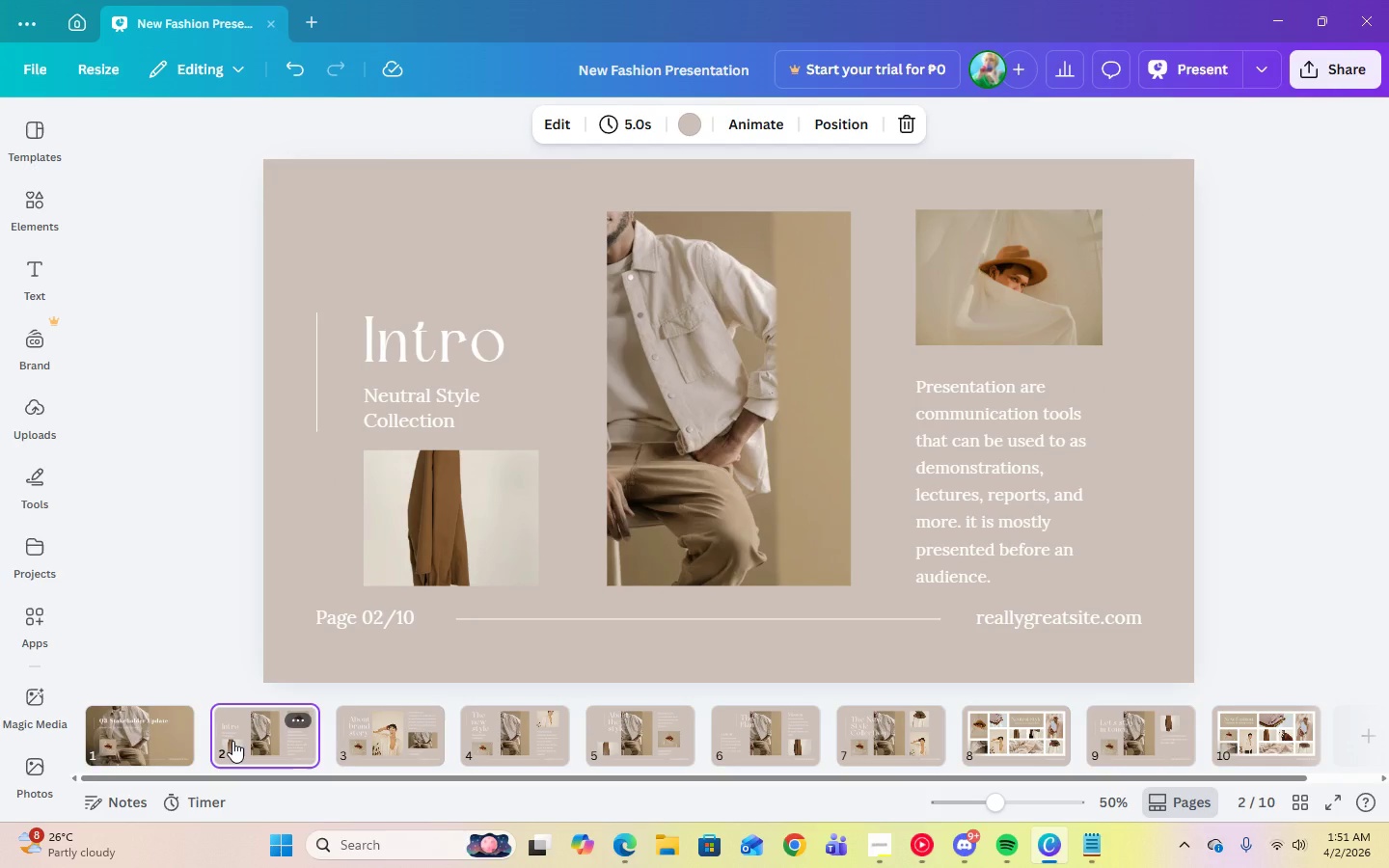 
left_click([875, 846])